 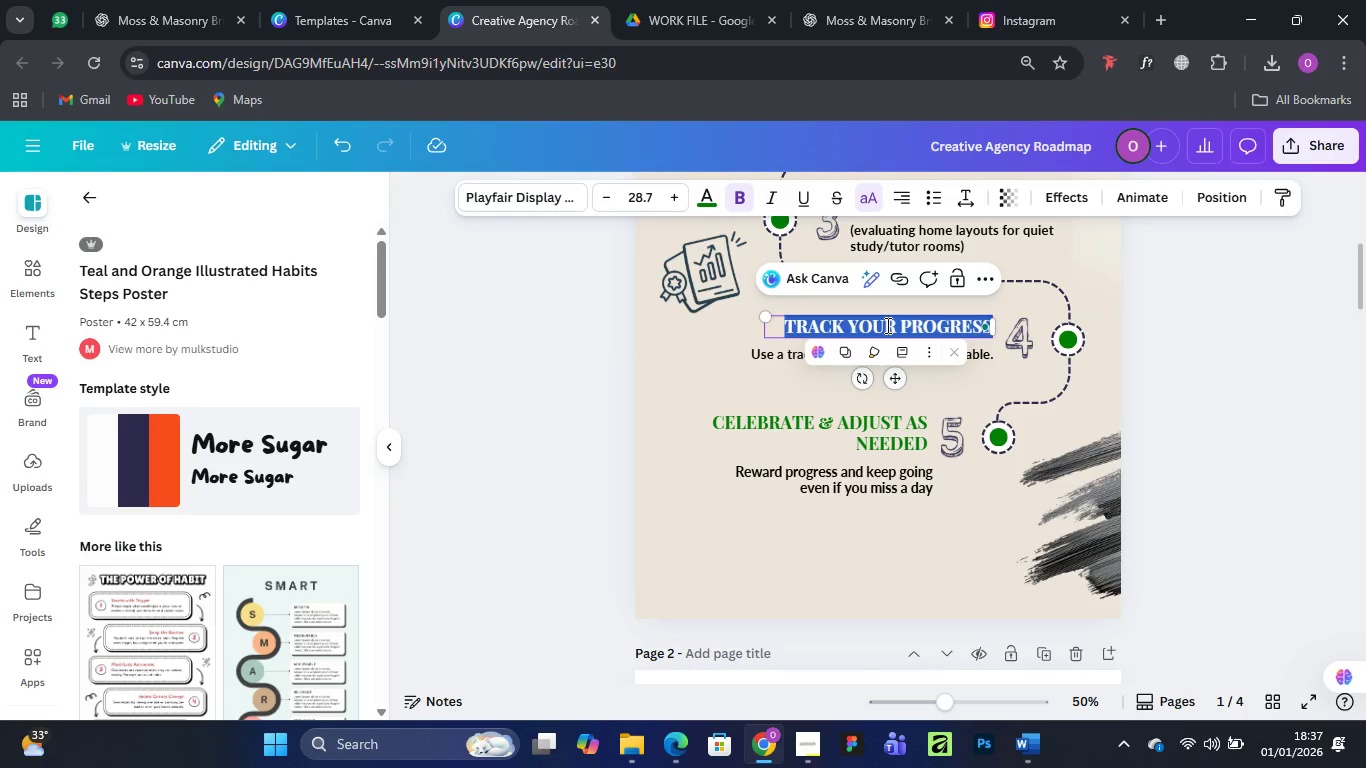 
key(Control+V)
 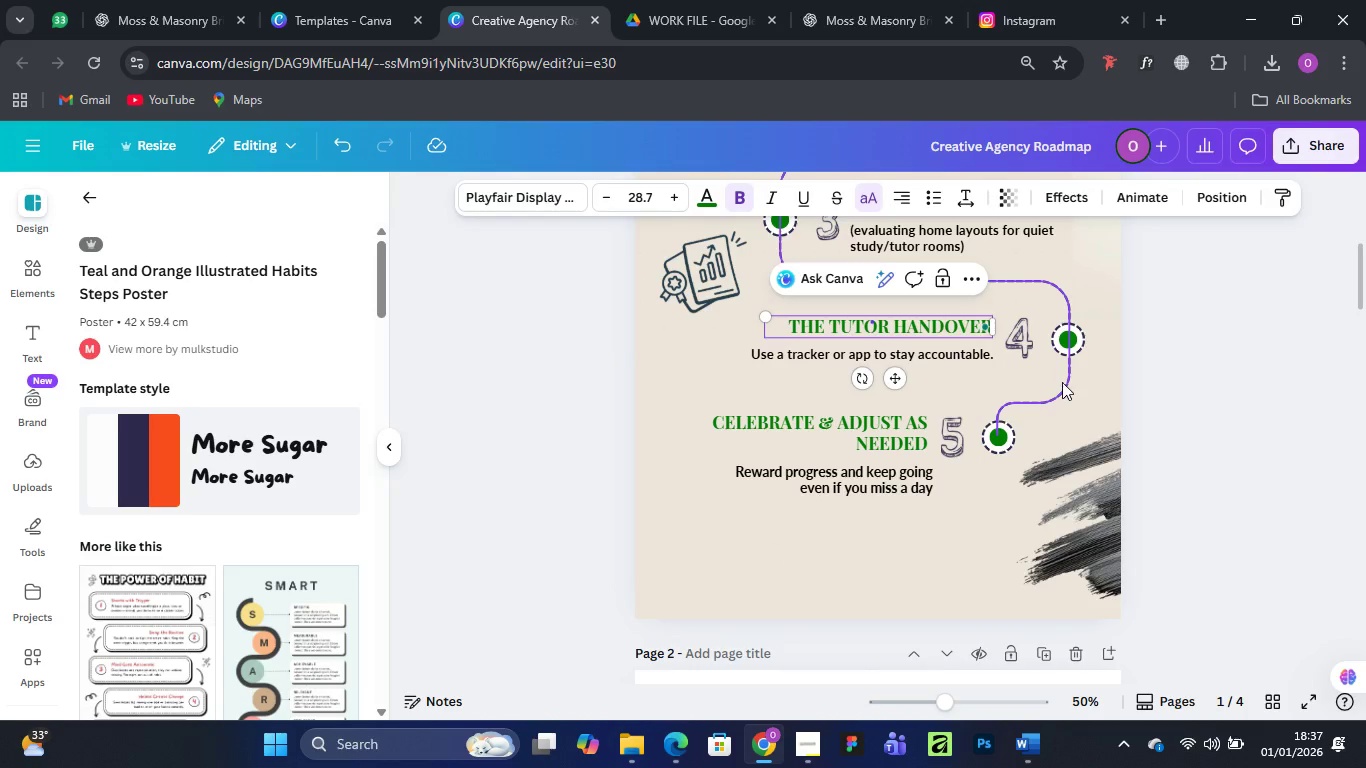 
left_click([1064, 375])
 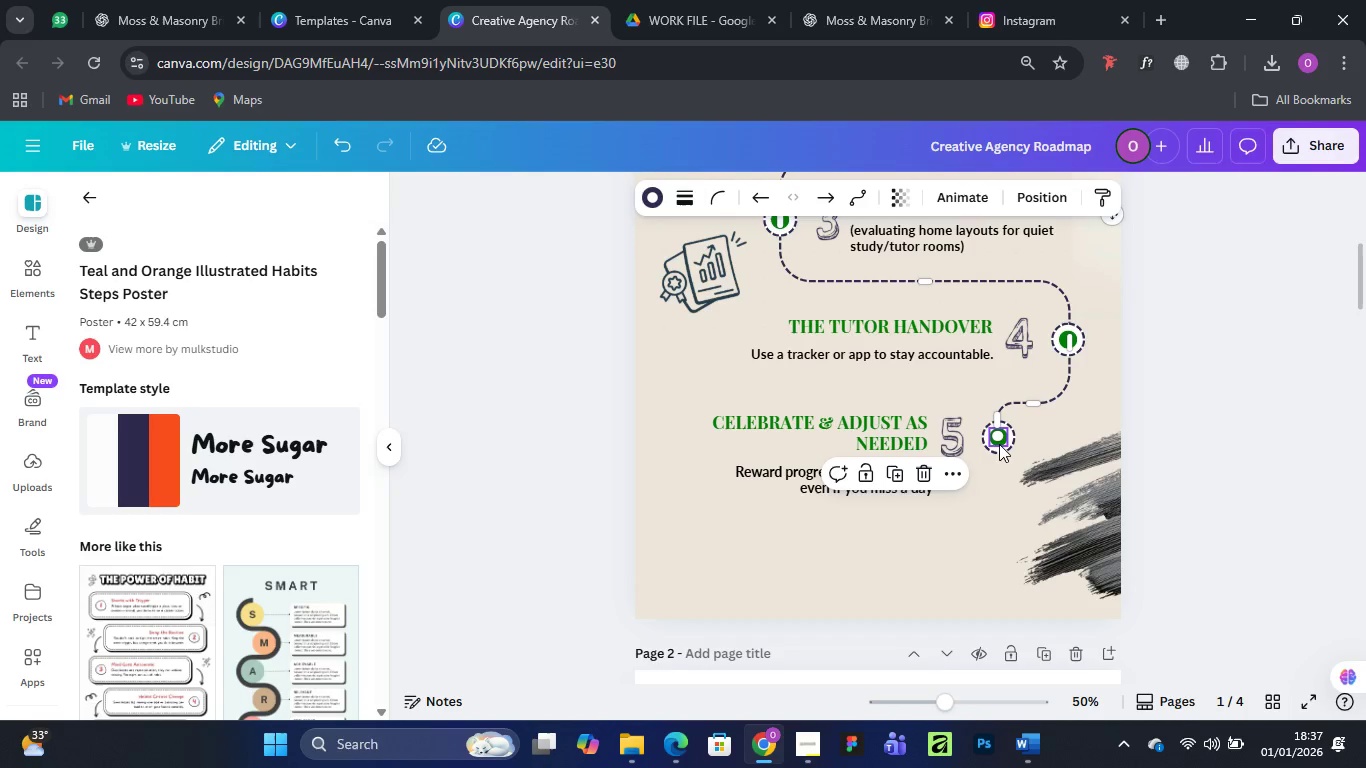 
wait(5.39)
 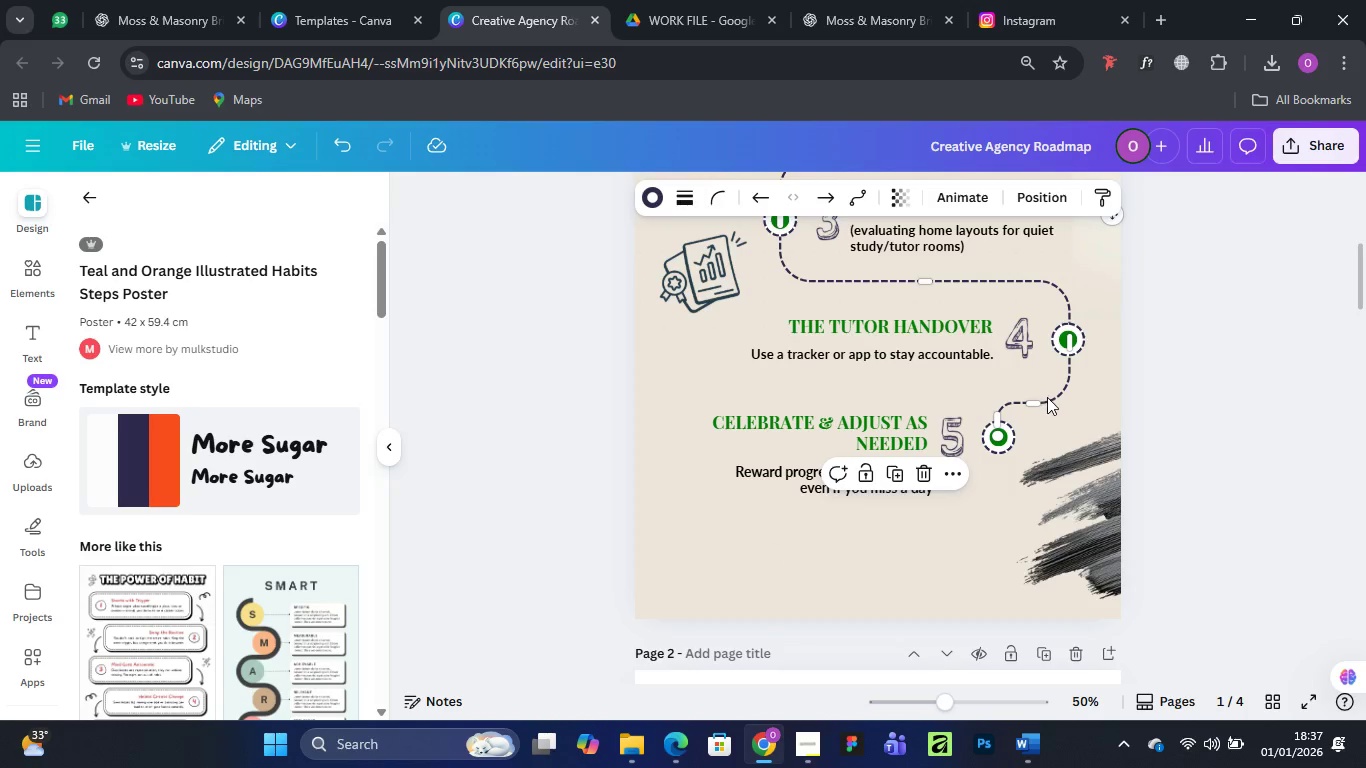 
left_click([951, 437])
 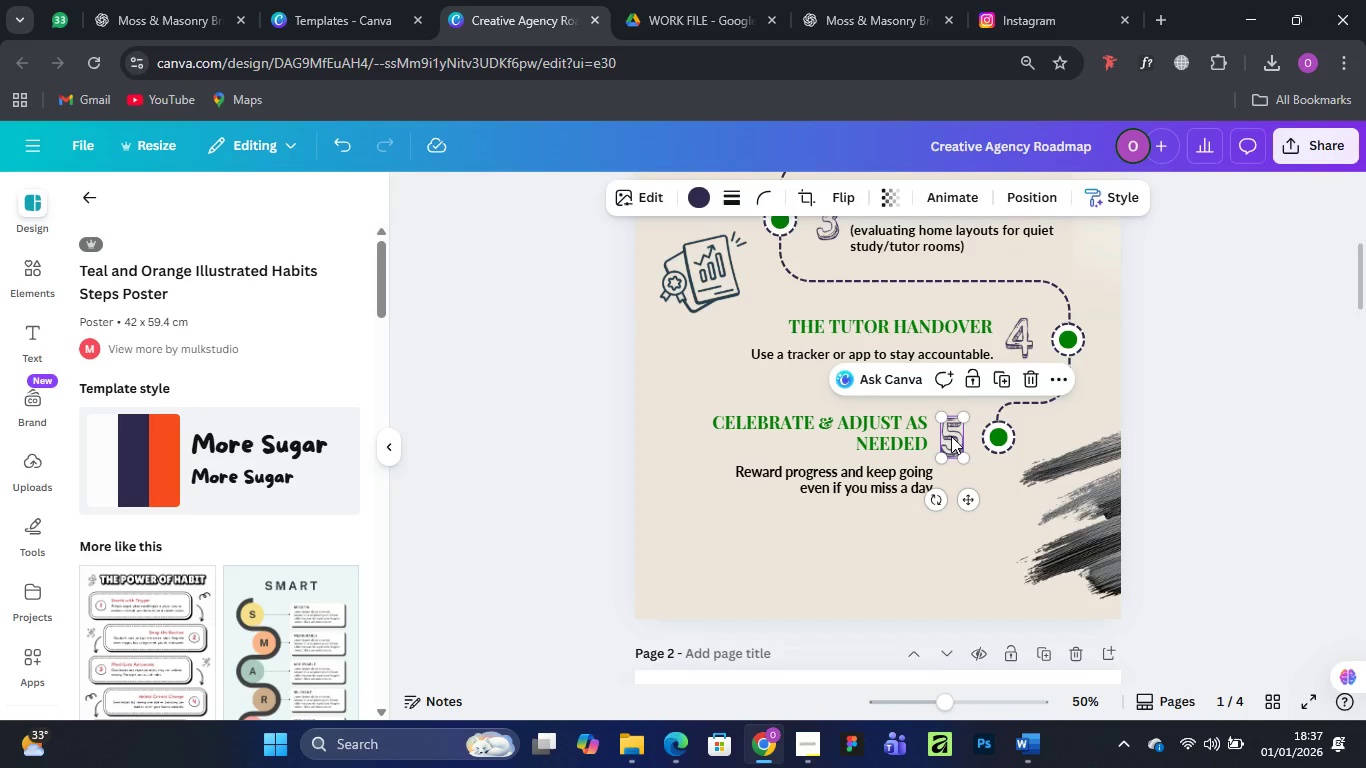 
key(Delete)
 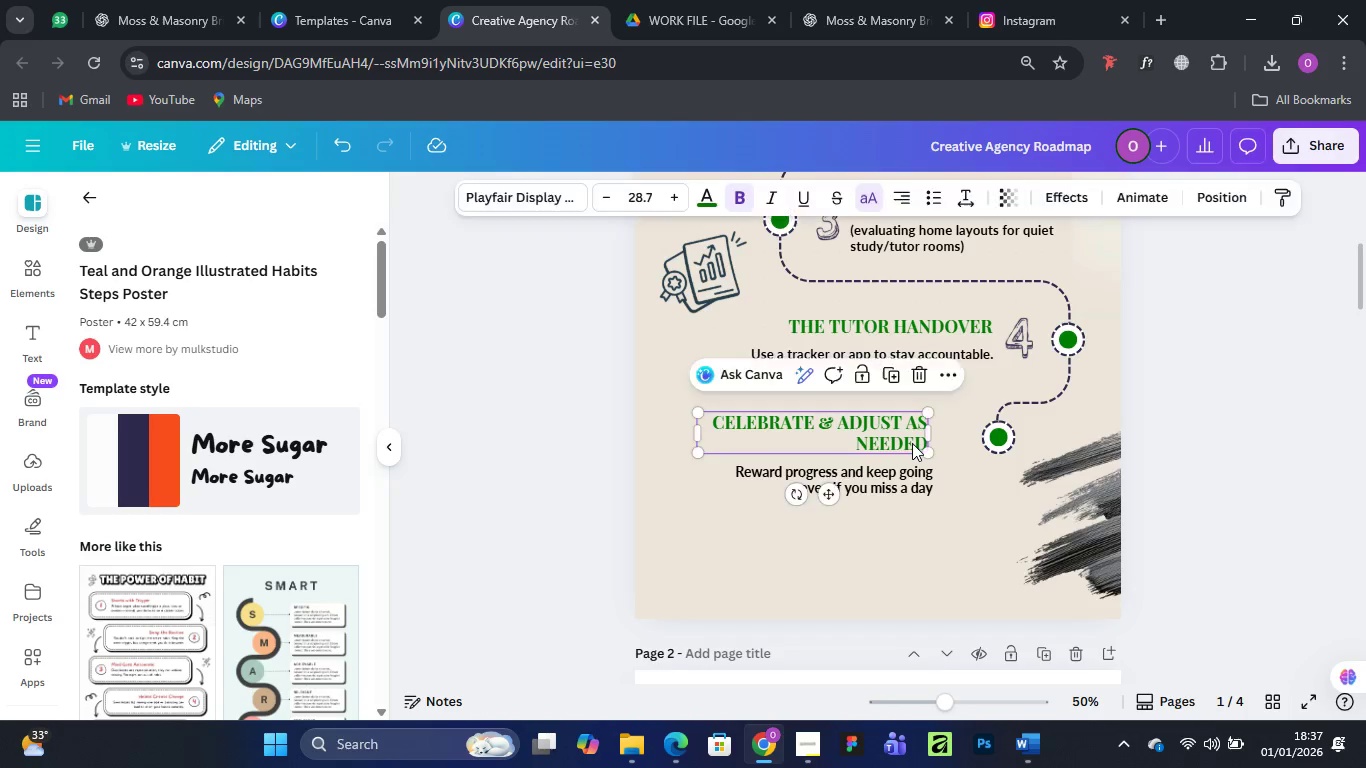 
left_click([912, 443])
 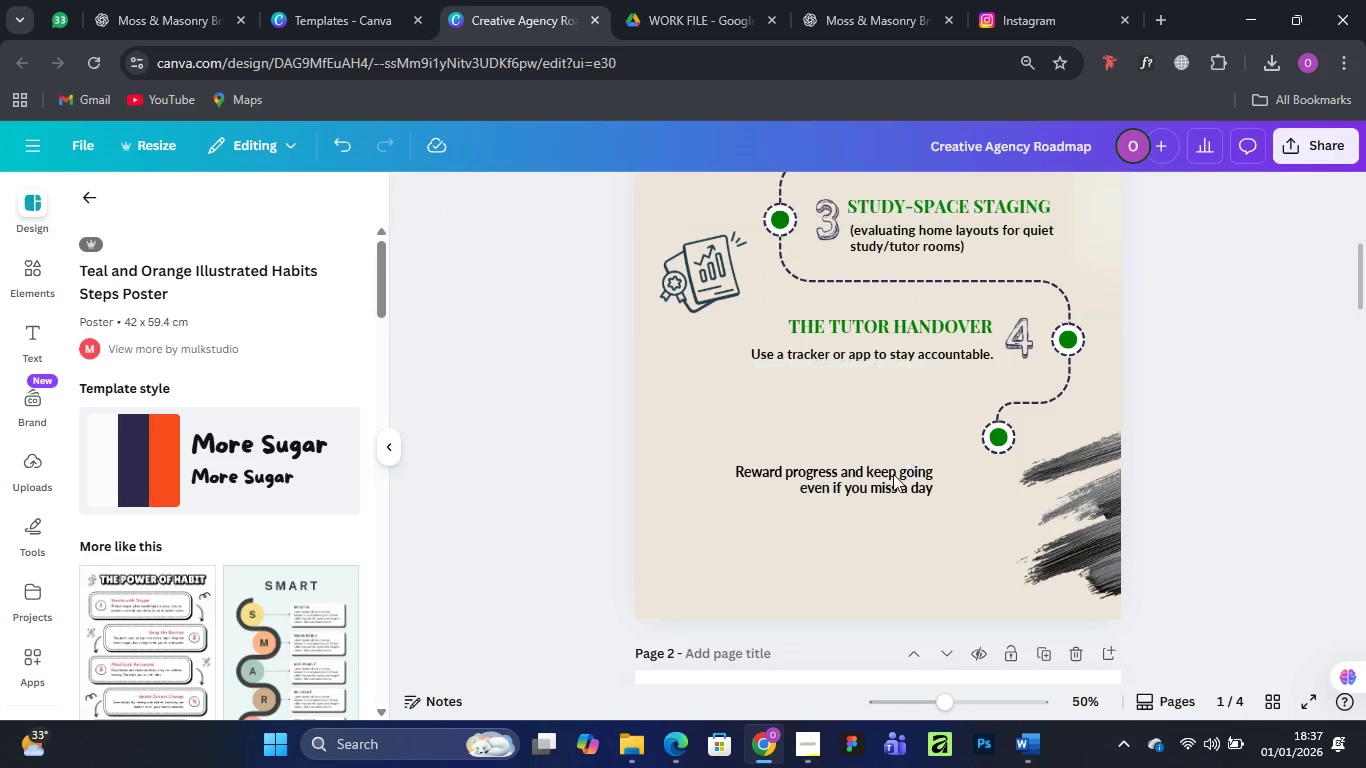 
key(Delete)
 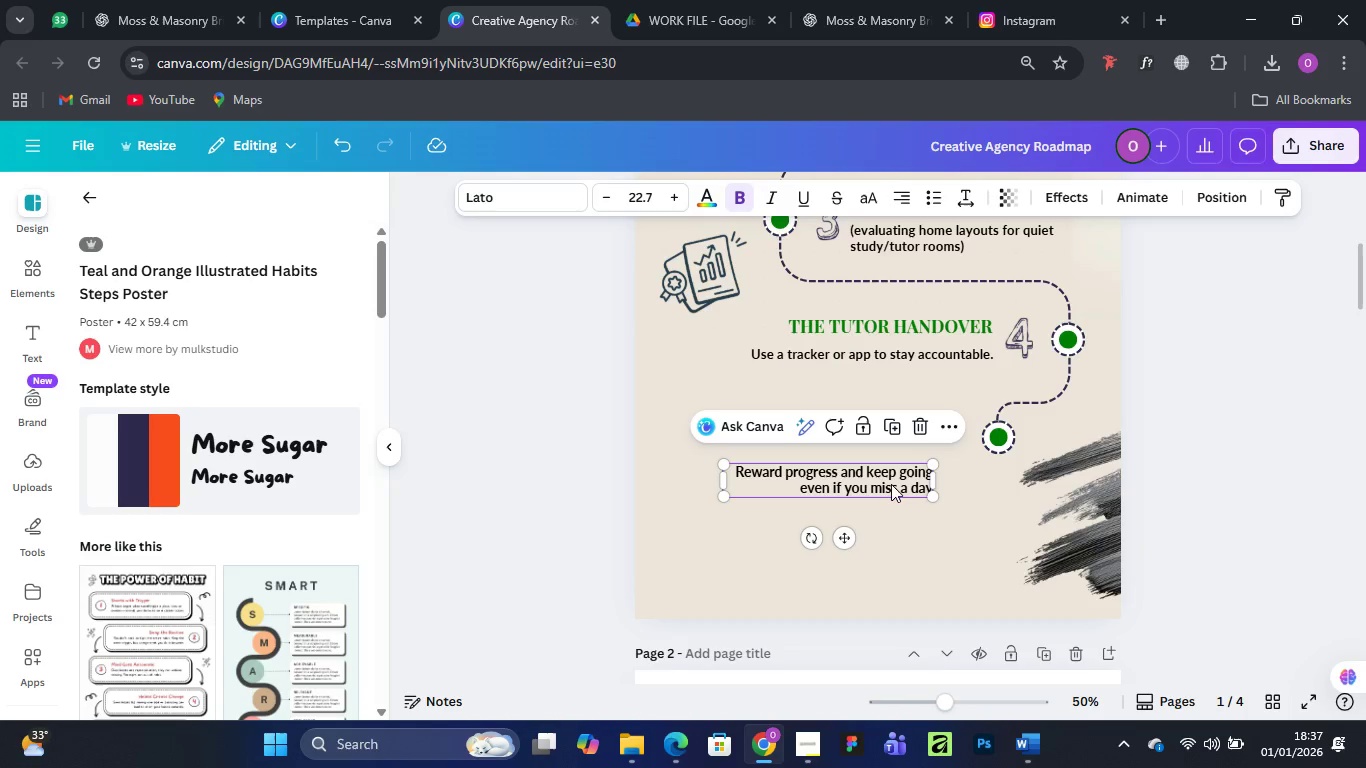 
left_click([891, 484])
 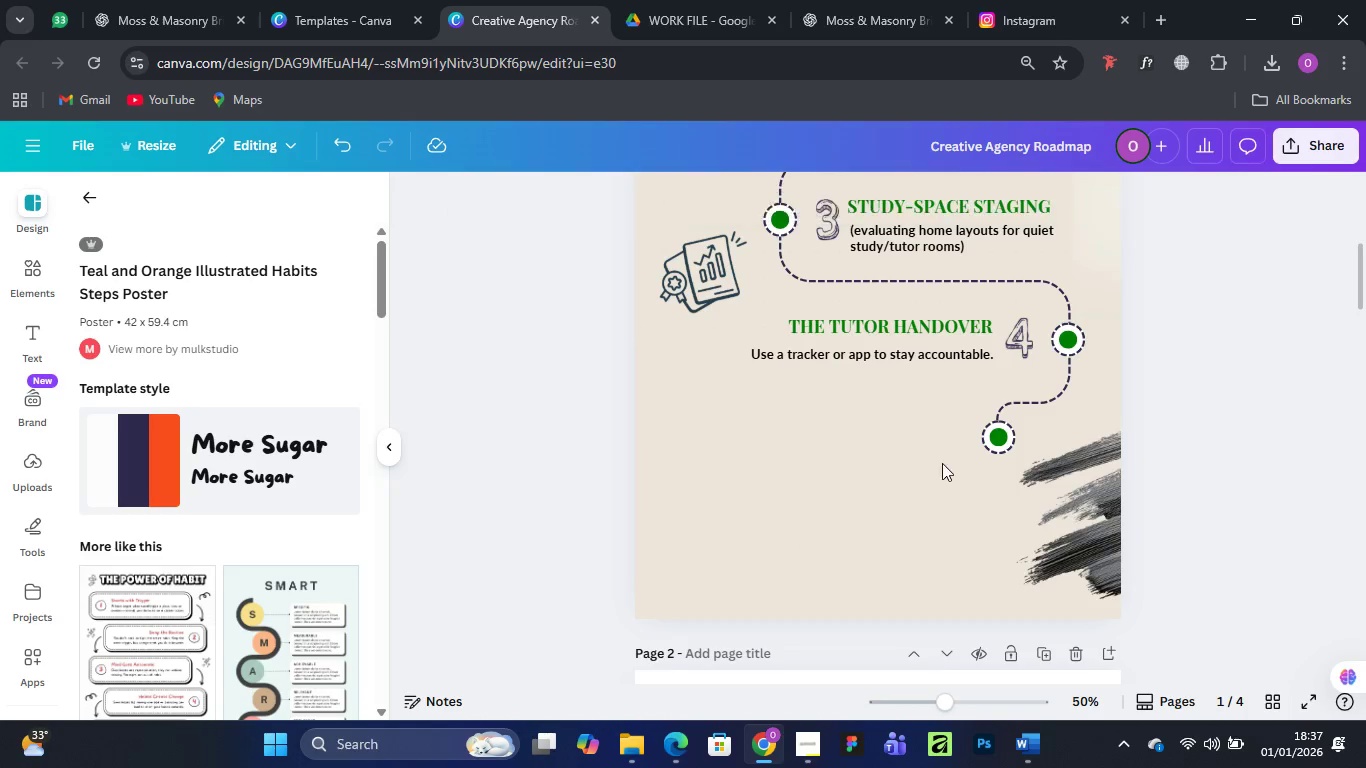 
key(Delete)
 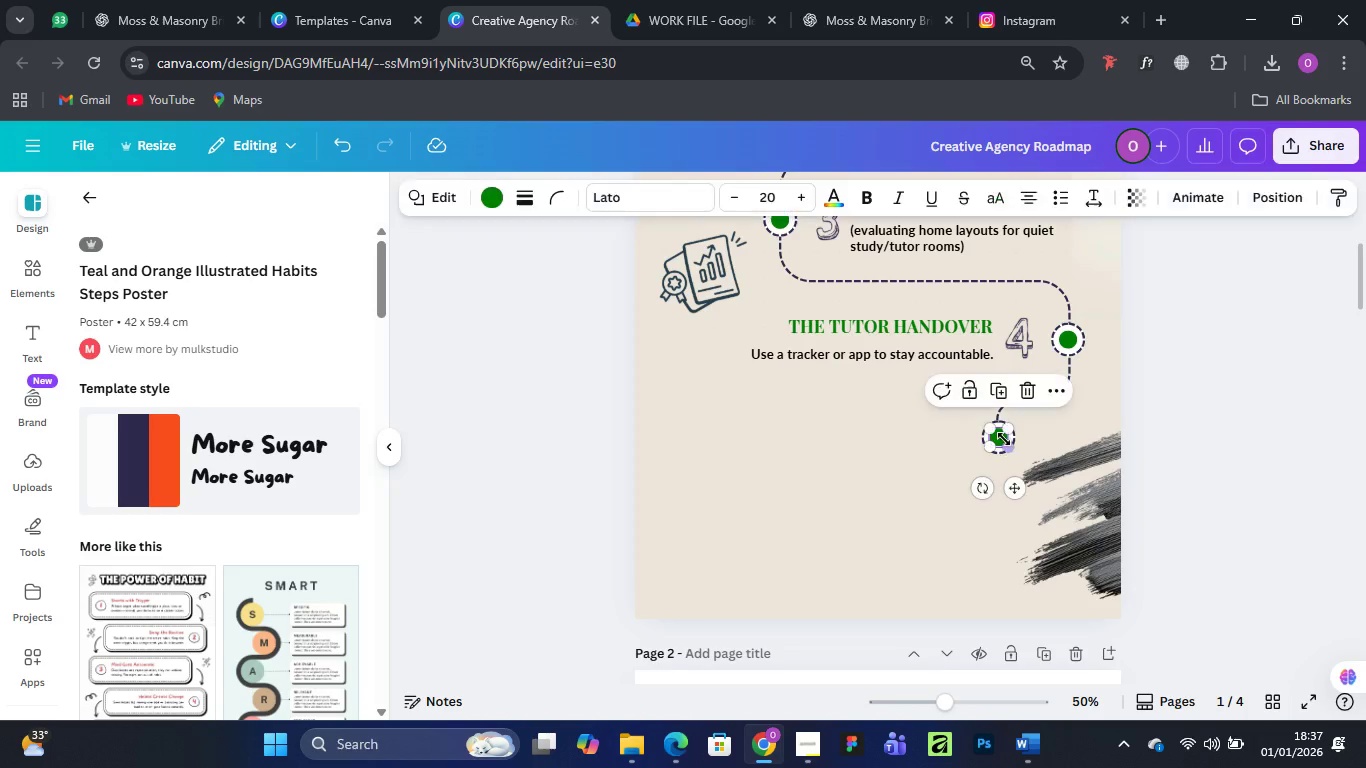 
left_click([1004, 439])
 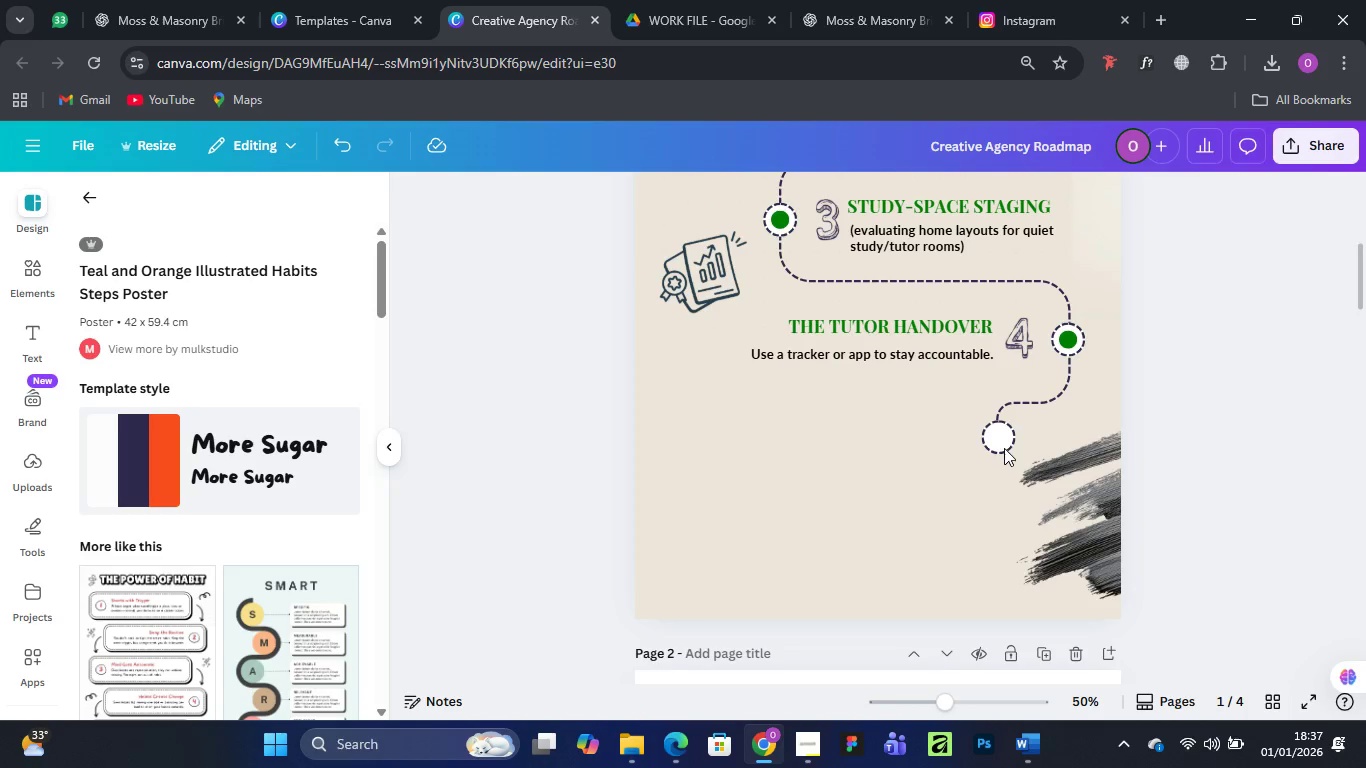 
key(Delete)
 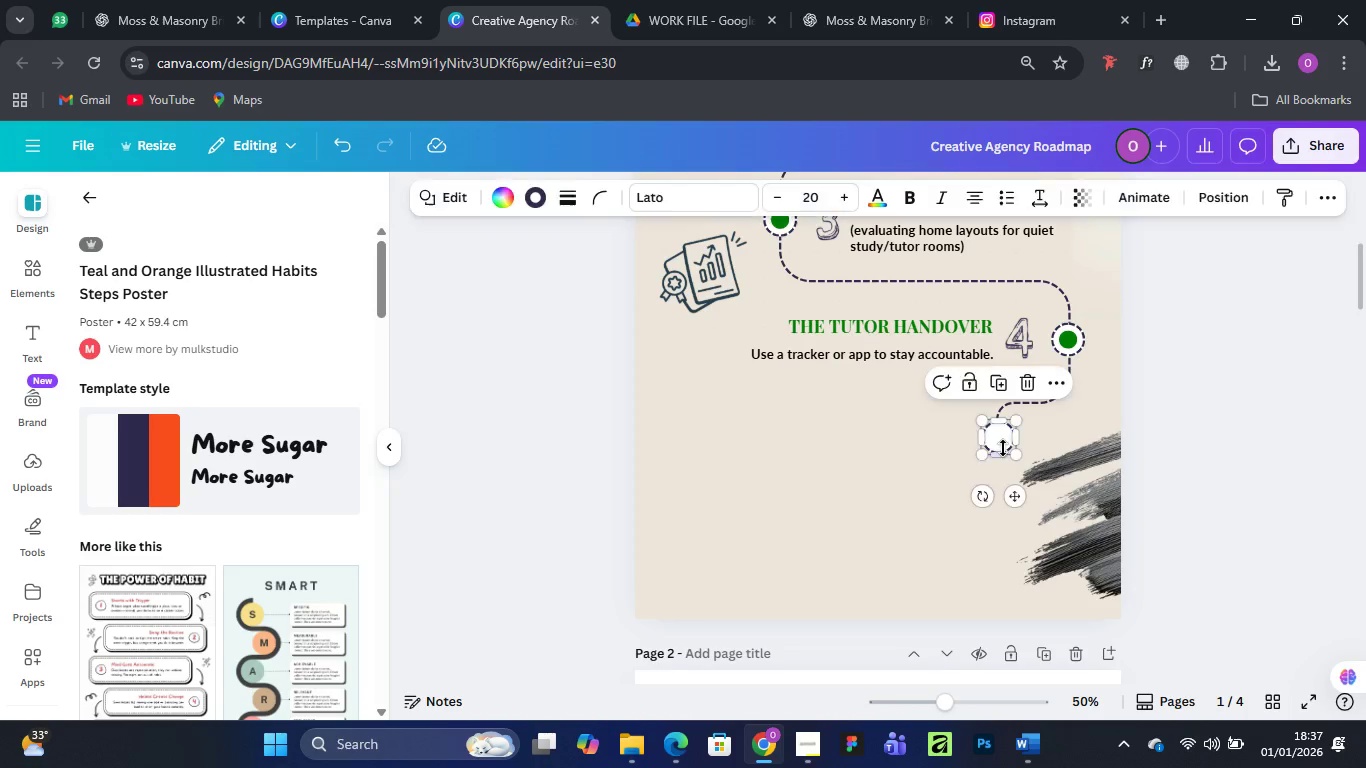 
left_click([1003, 448])
 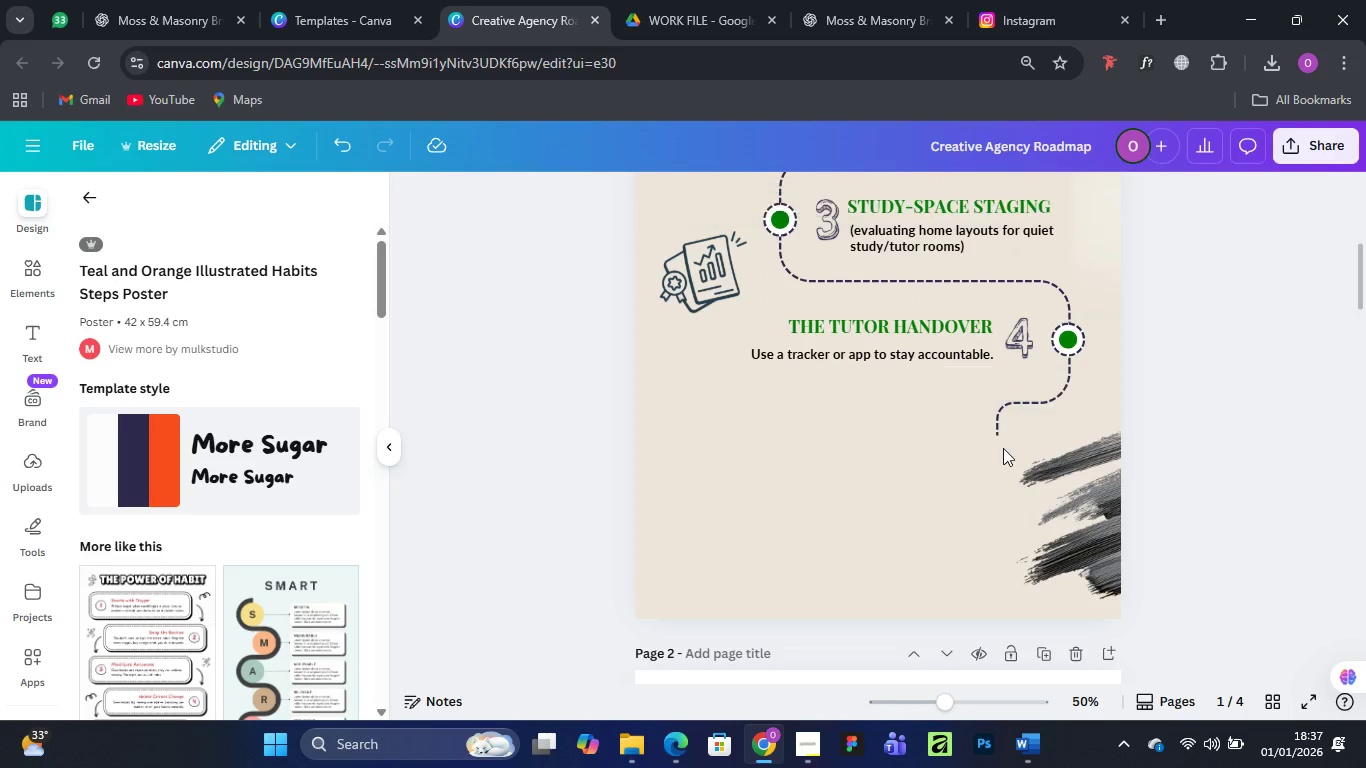 
key(Delete)
 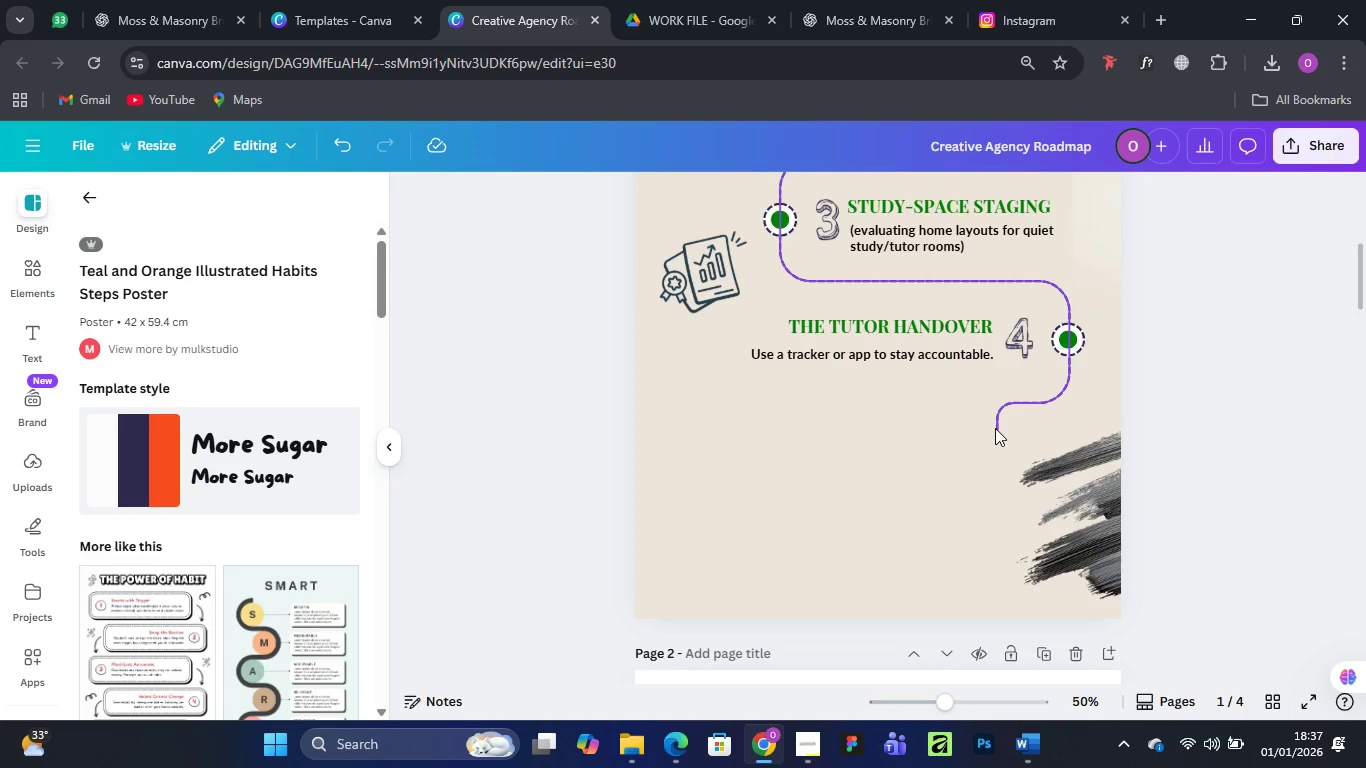 
left_click([995, 428])
 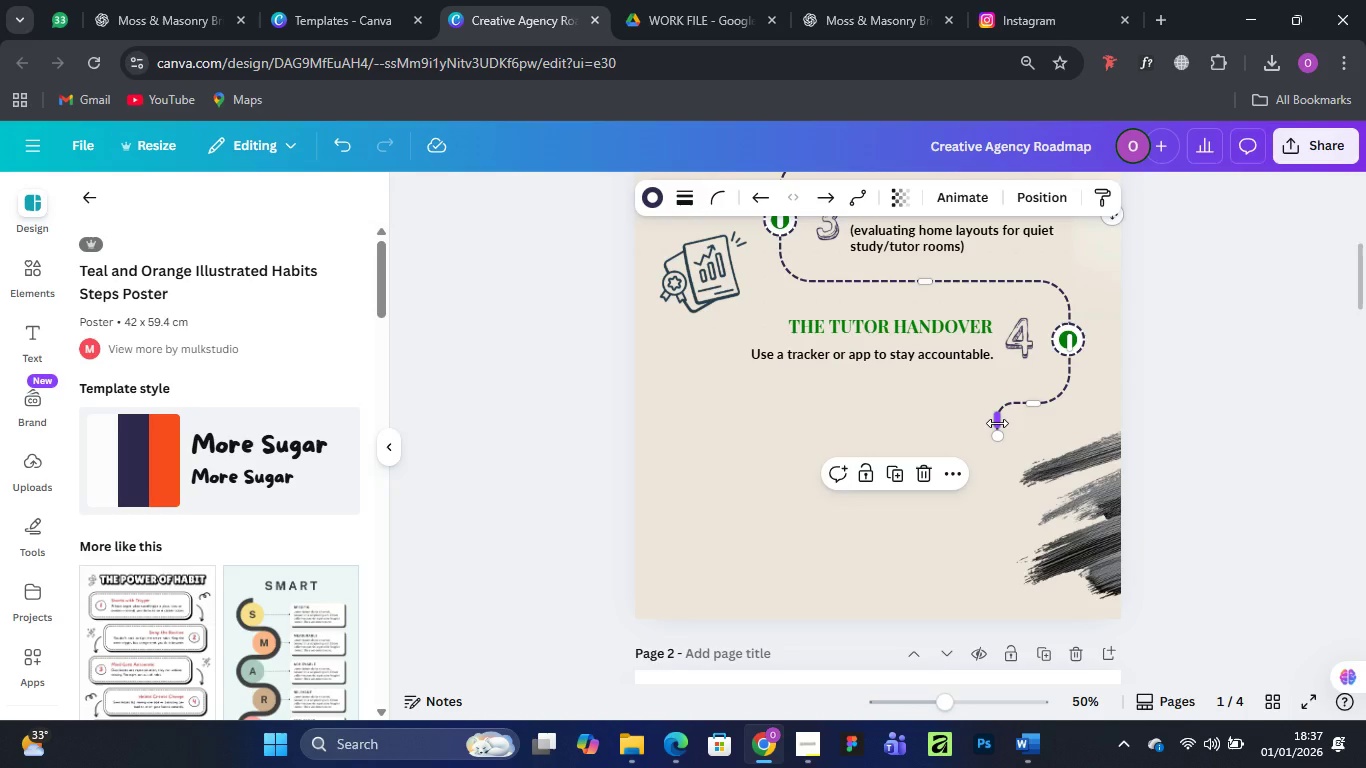 
double_click([997, 423])
 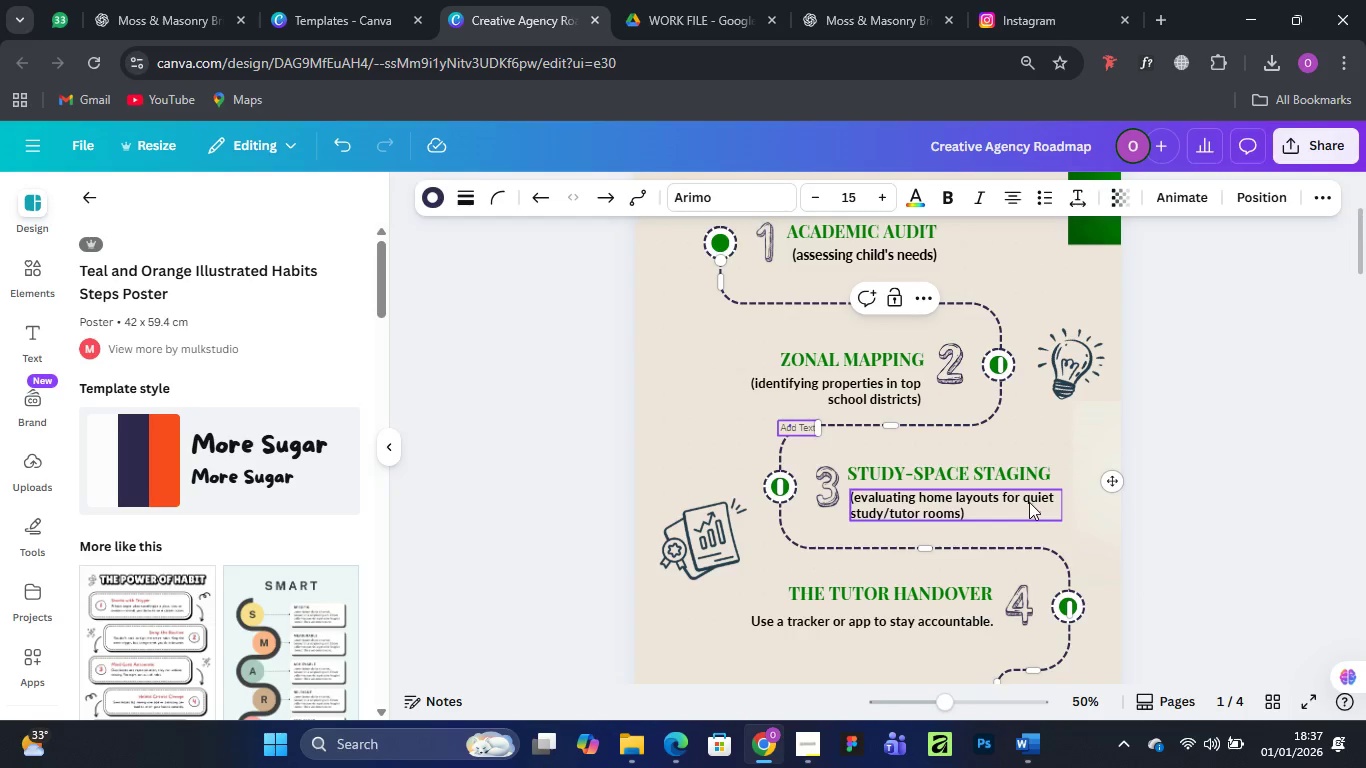 
scroll: coordinate [1030, 493], scroll_direction: down, amount: 5.0
 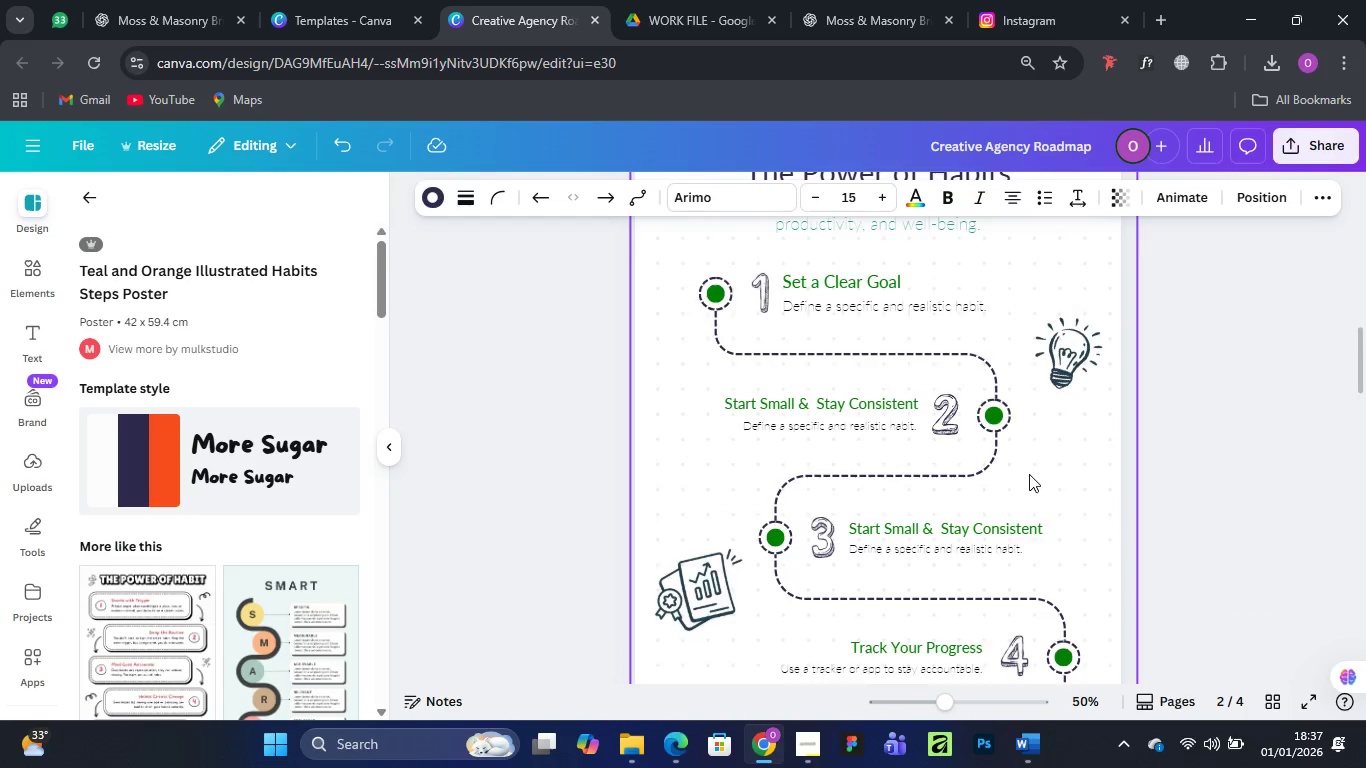 
scroll: coordinate [1029, 472], scroll_direction: up, amount: 7.0
 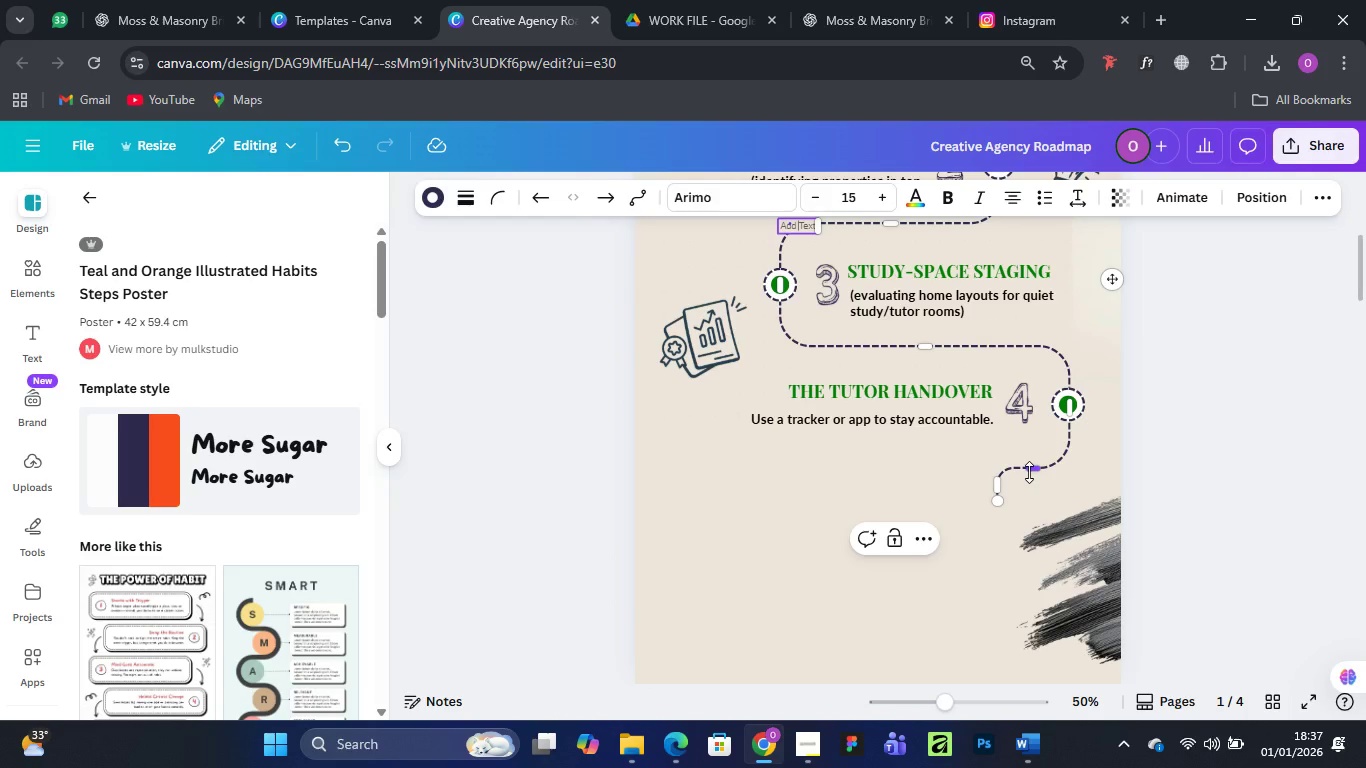 
key(Control+Equal)
 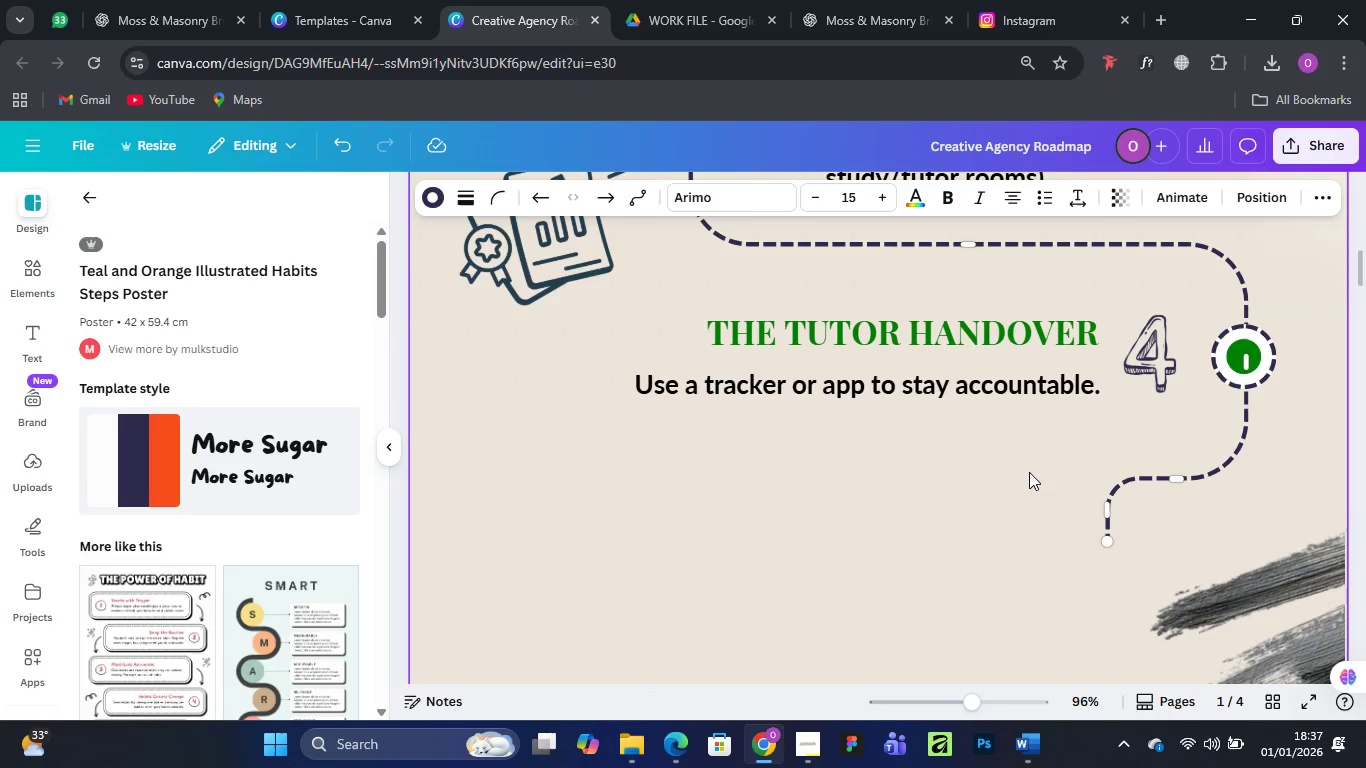 
key(Control+Equal)
 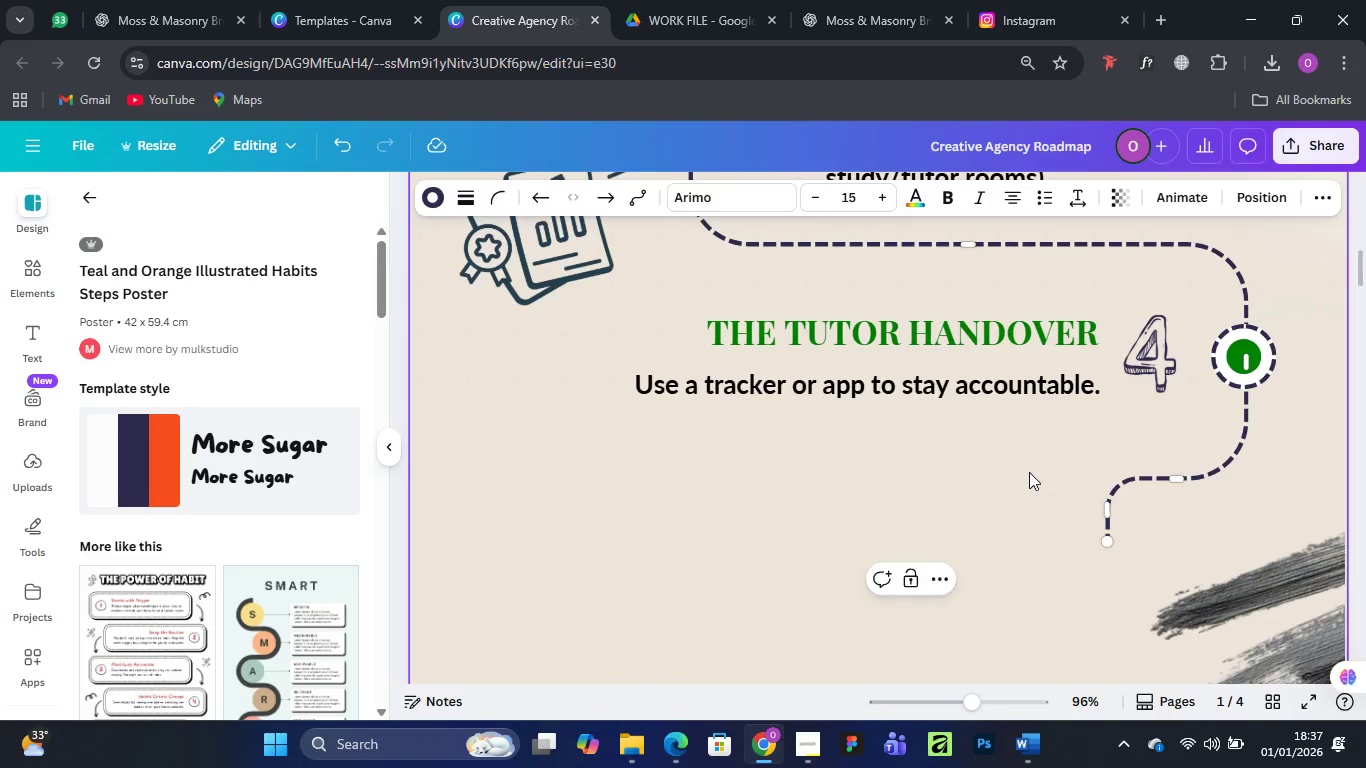 
key(Control+Equal)
 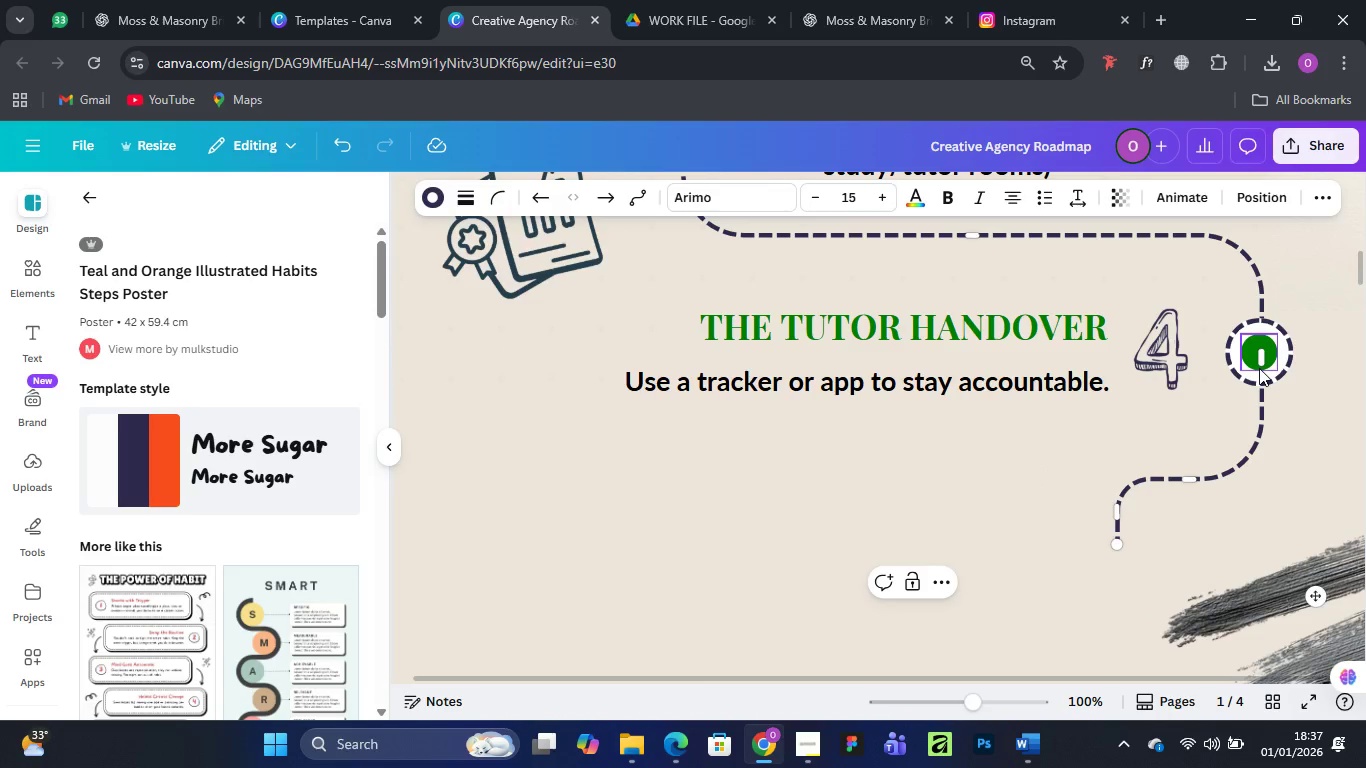 
left_click([1260, 368])
 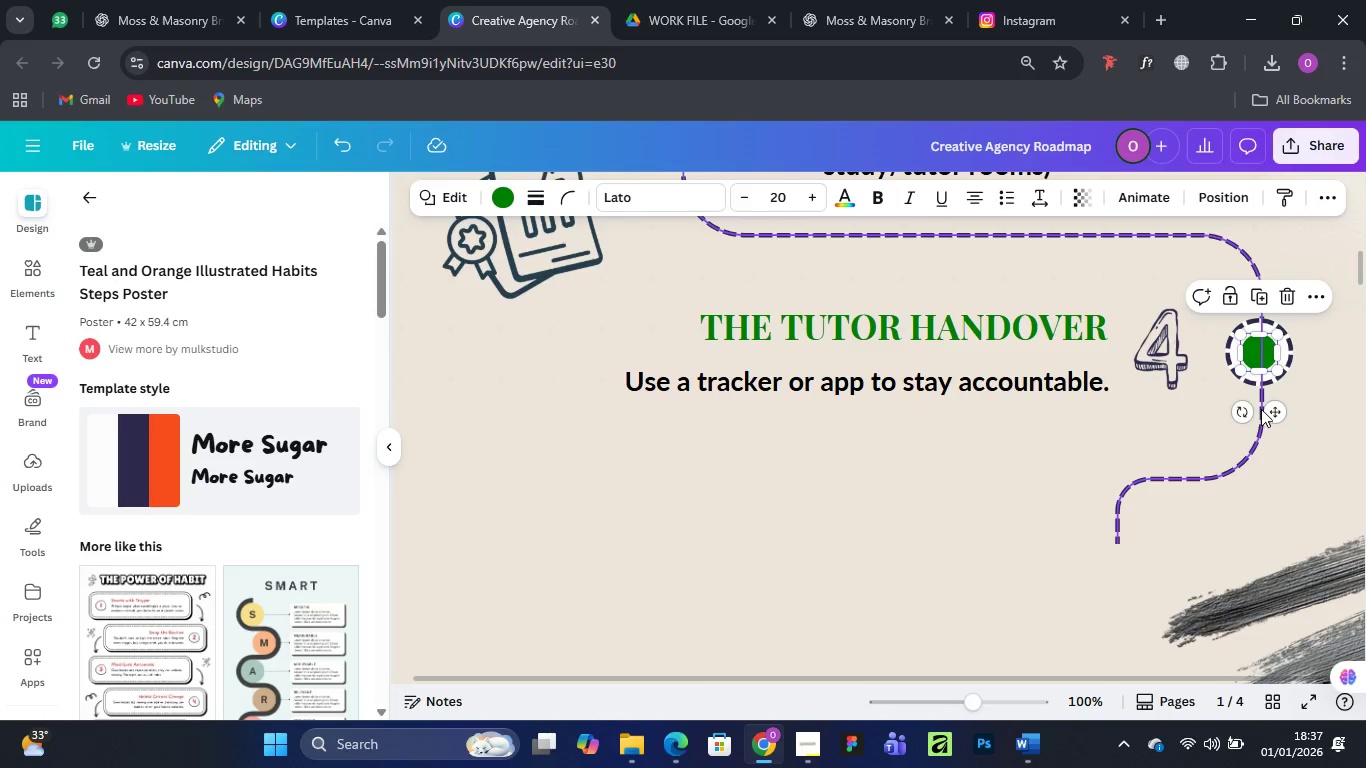 
left_click([1261, 409])
 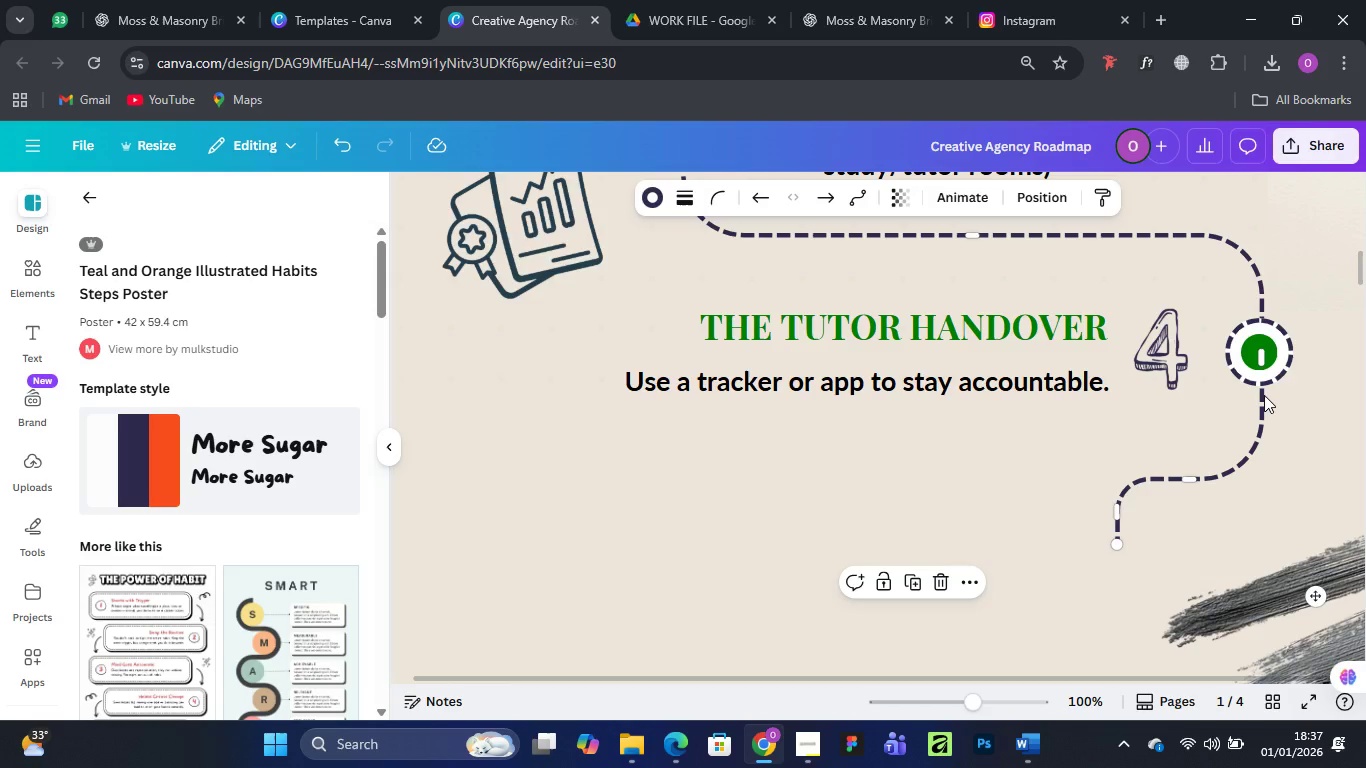 
left_click([1264, 395])
 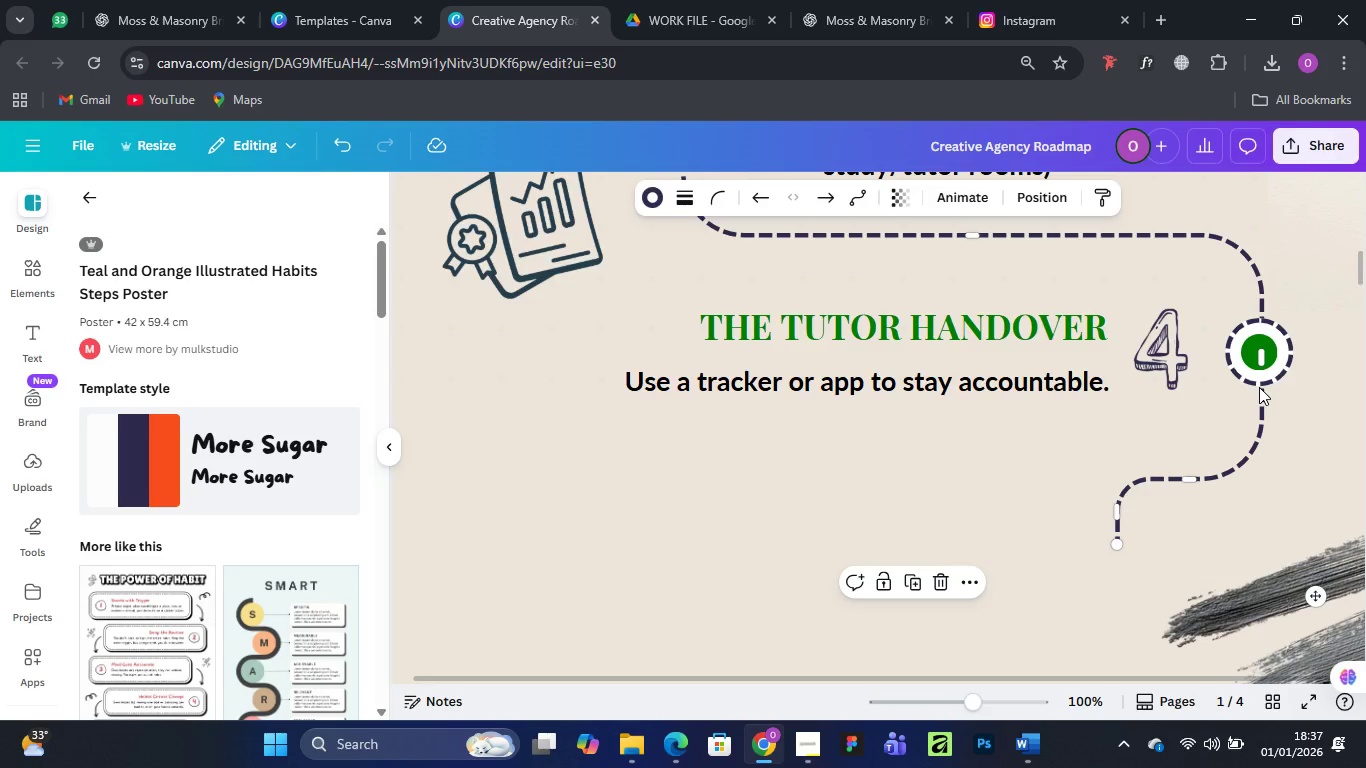 
left_click([1259, 387])
 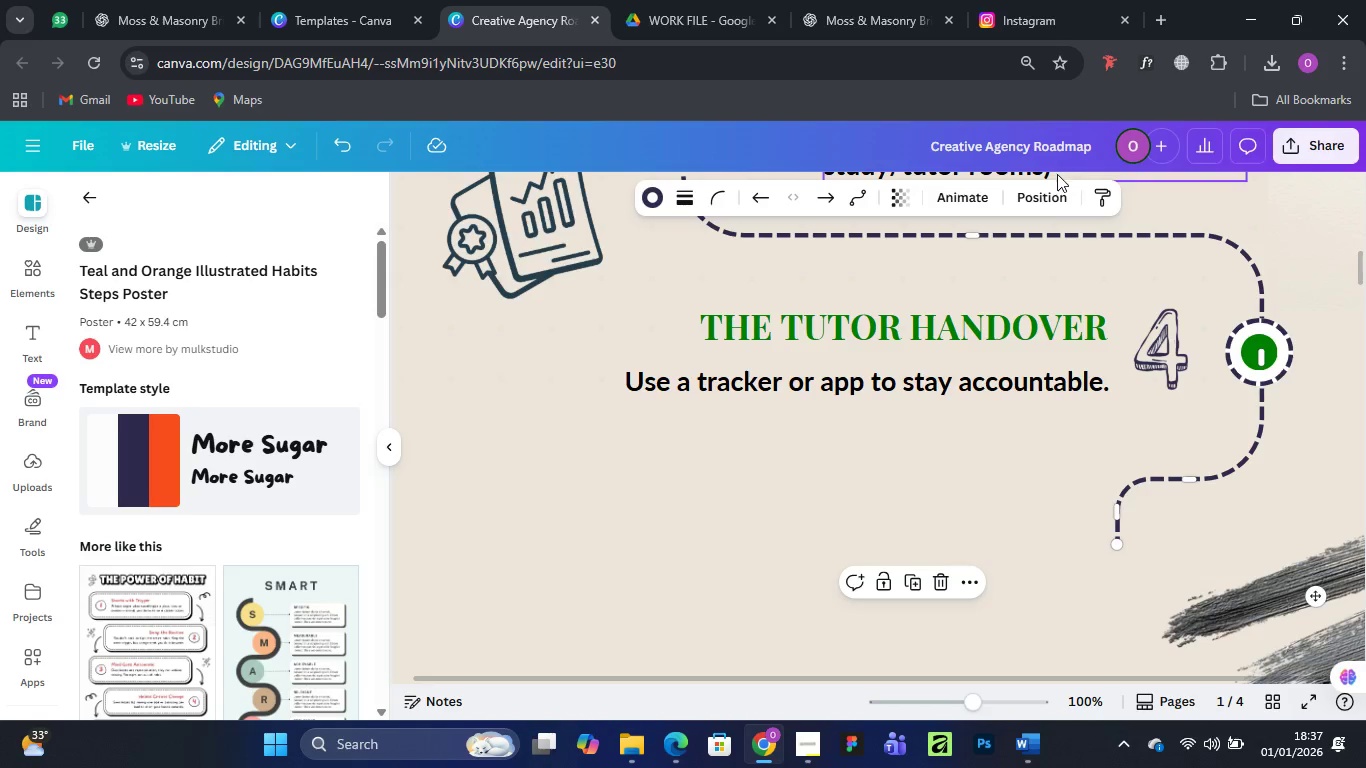 
left_click([1036, 196])
 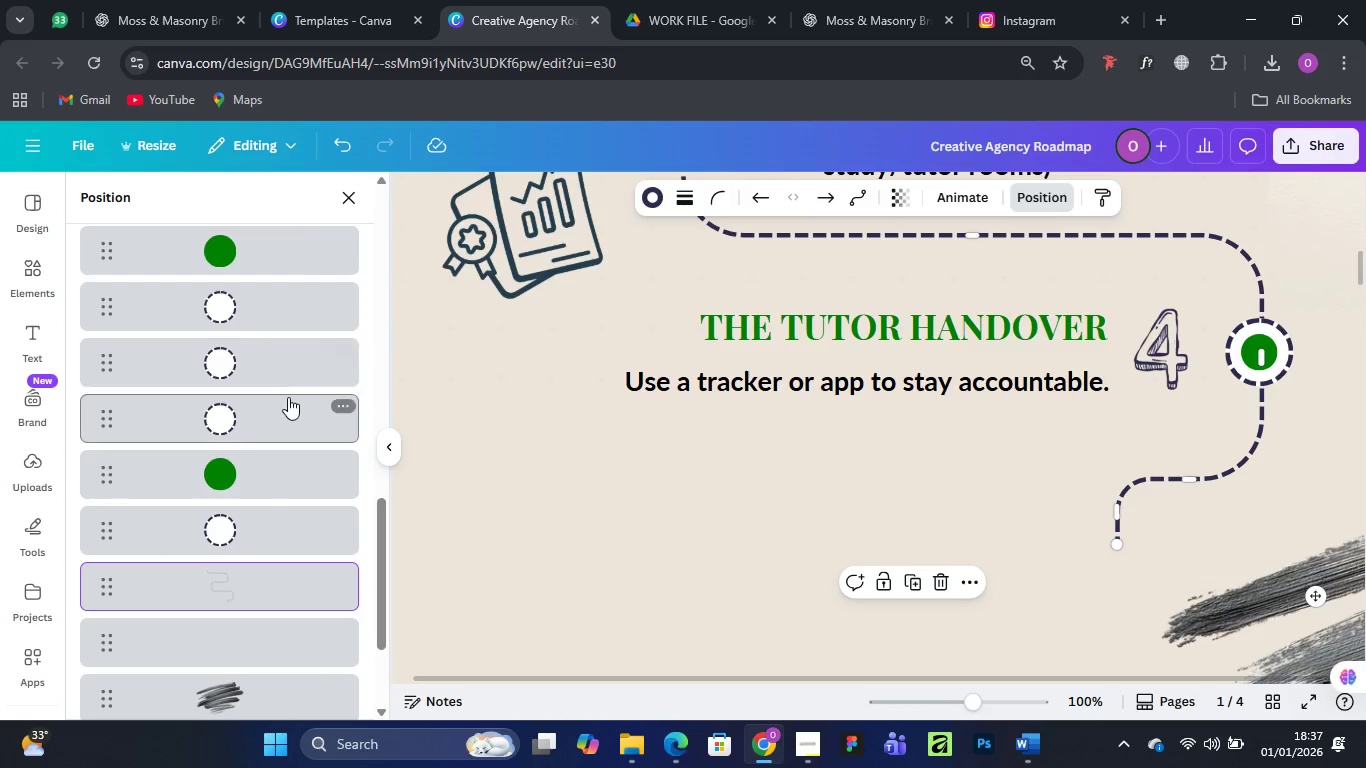 
scroll: coordinate [279, 403], scroll_direction: down, amount: 5.0
 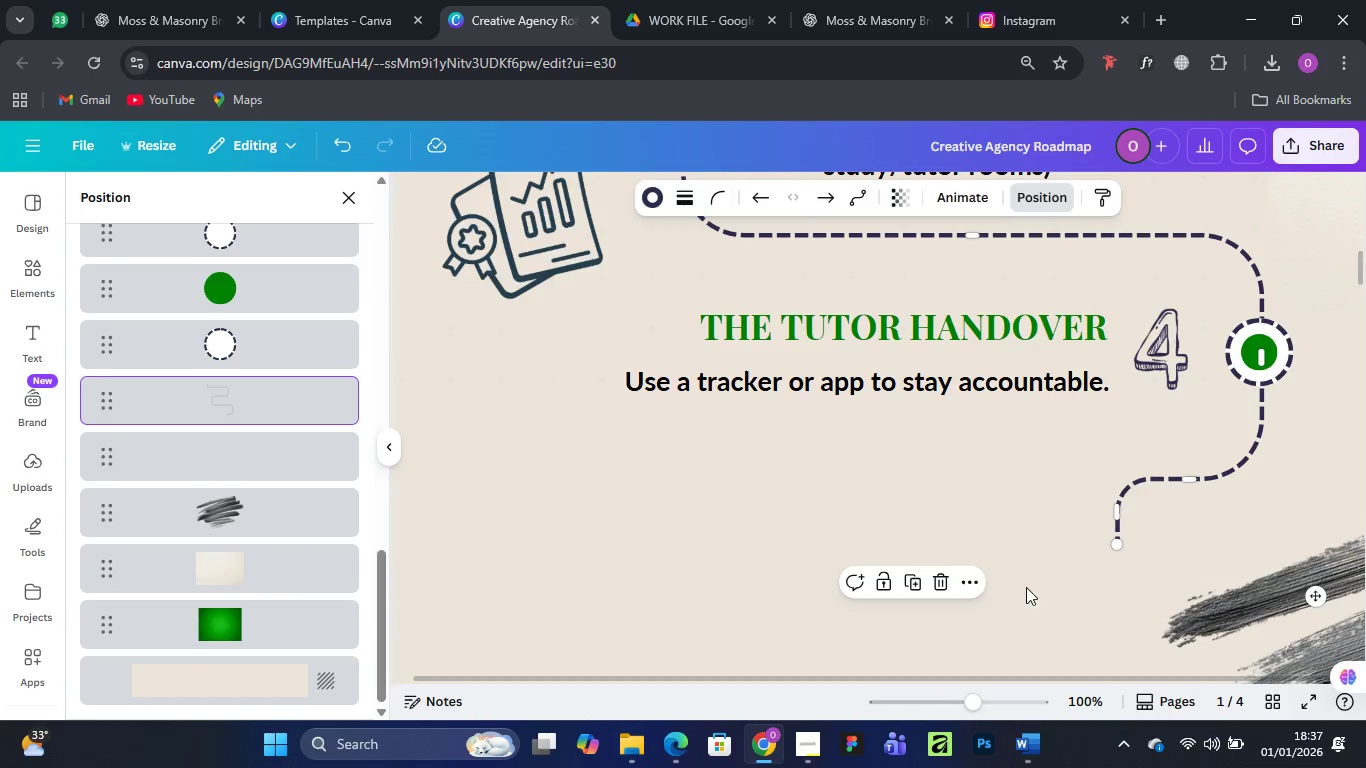 
left_click_drag(start_coordinate=[1116, 545], to_coordinate=[1262, 469])
 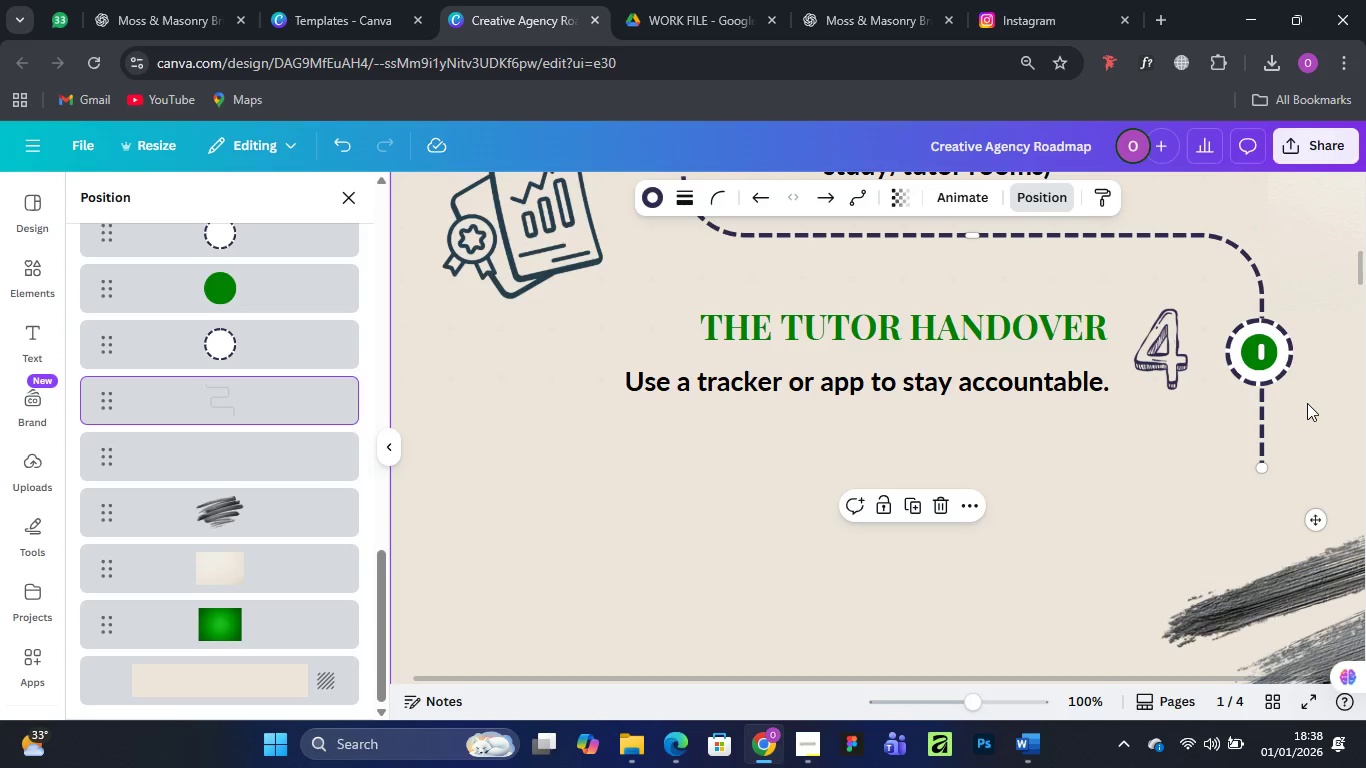 
left_click([1307, 403])
 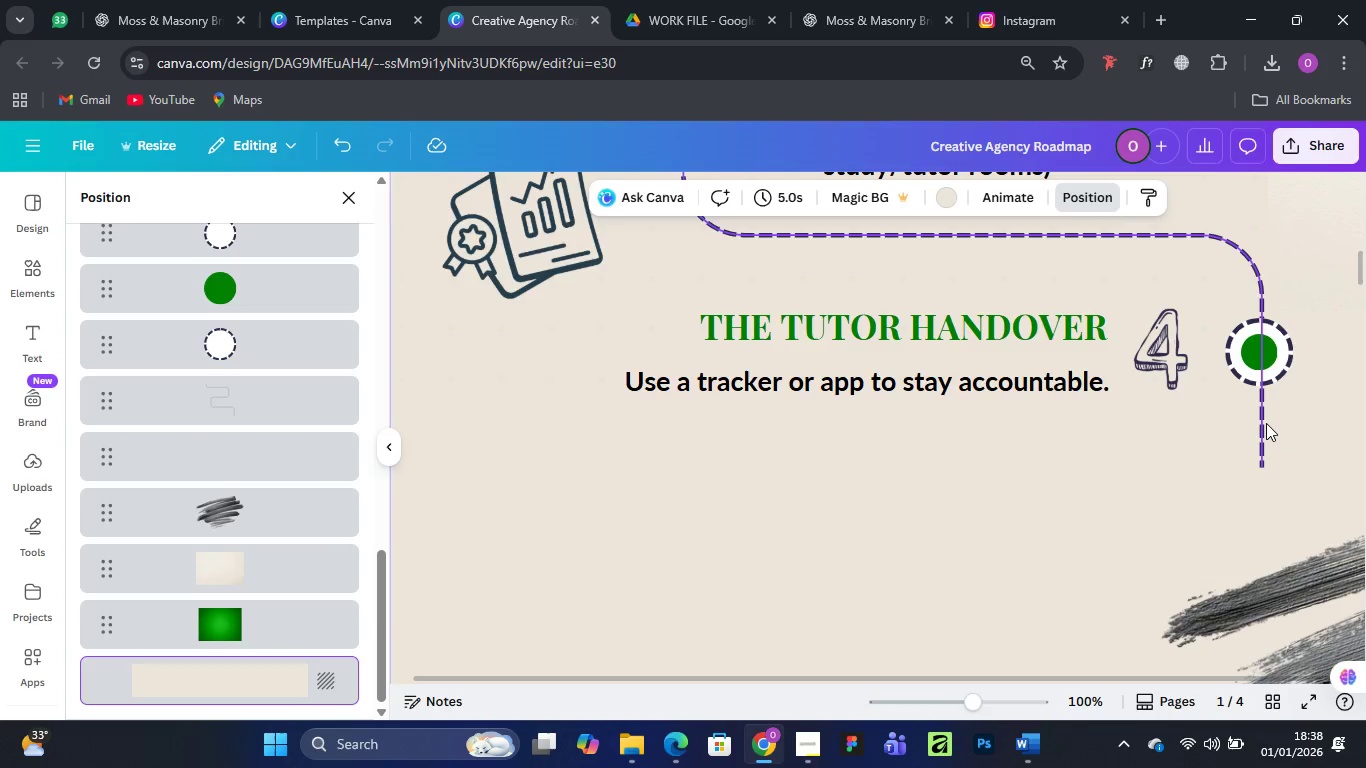 
left_click([1261, 418])
 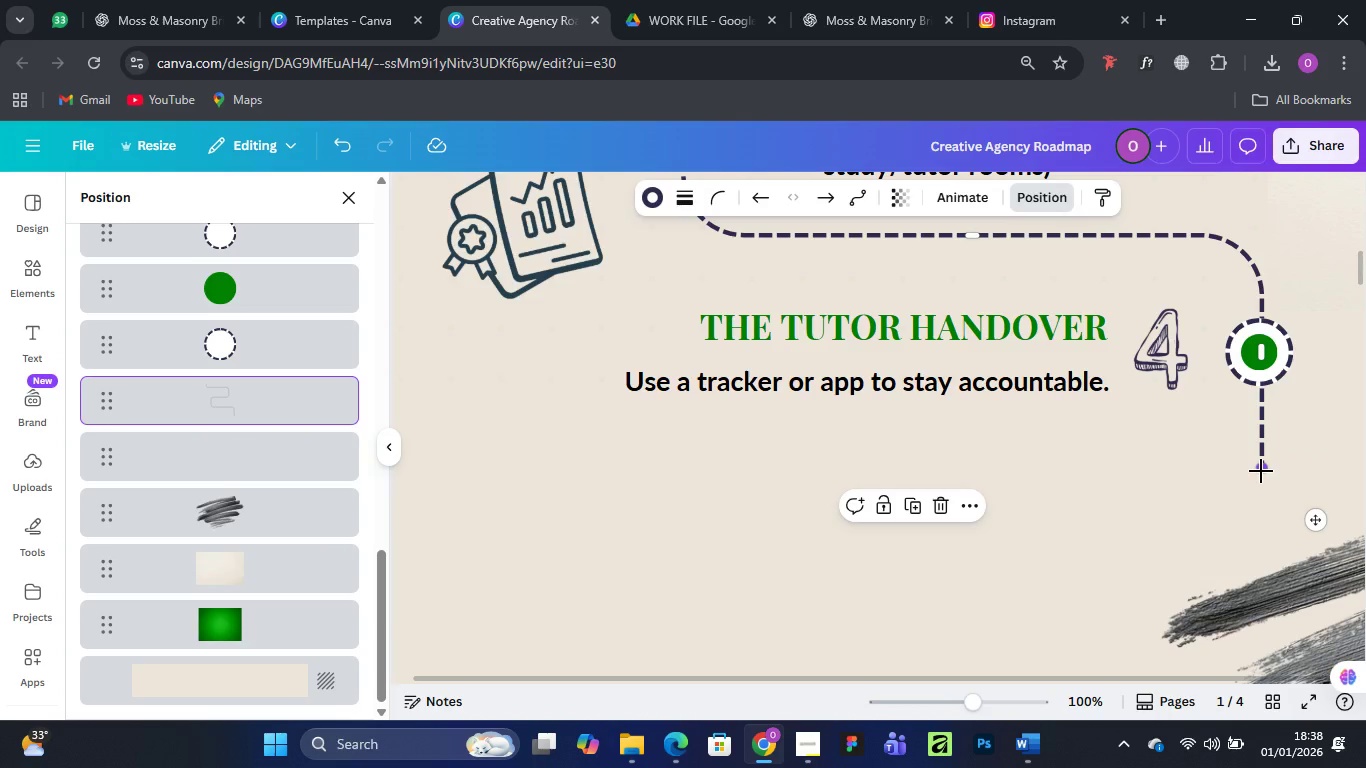 
left_click([1261, 471])
 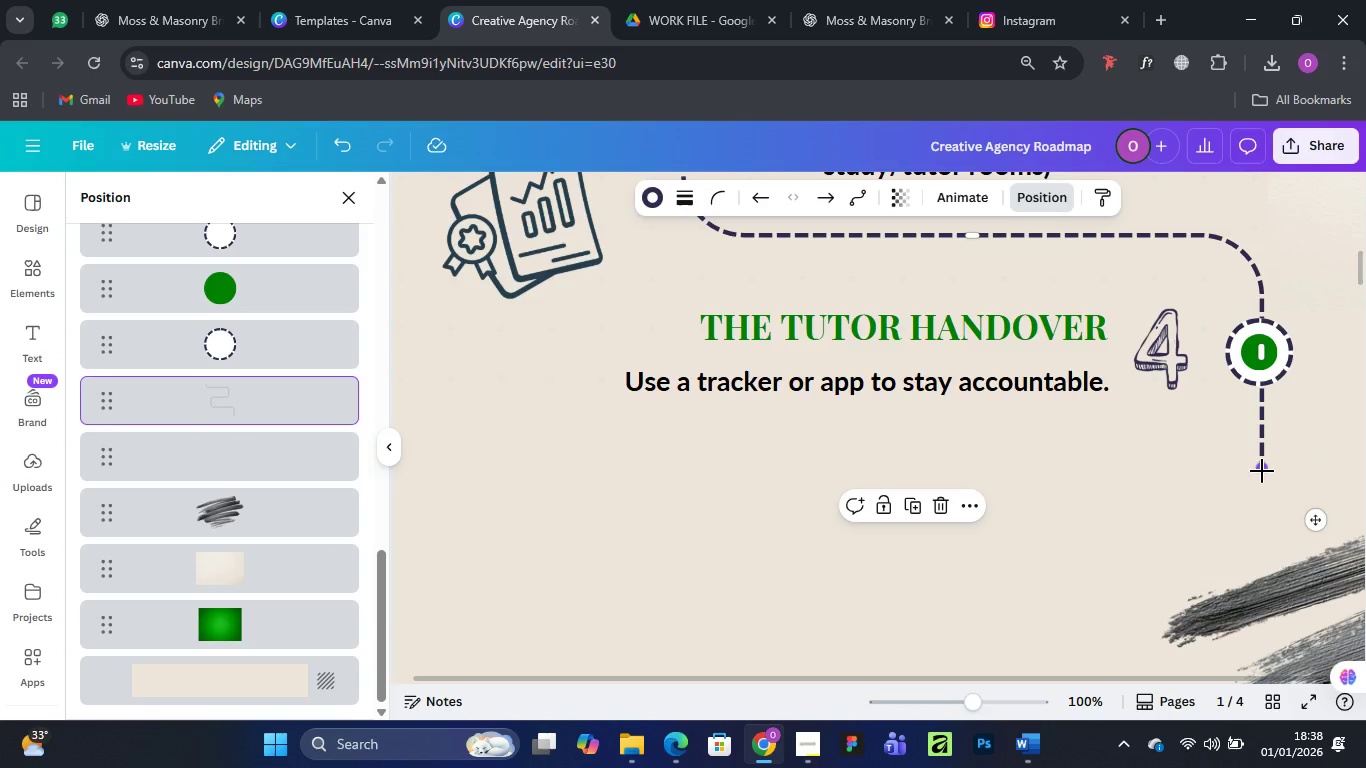 
left_click_drag(start_coordinate=[1261, 471], to_coordinate=[1263, 392])
 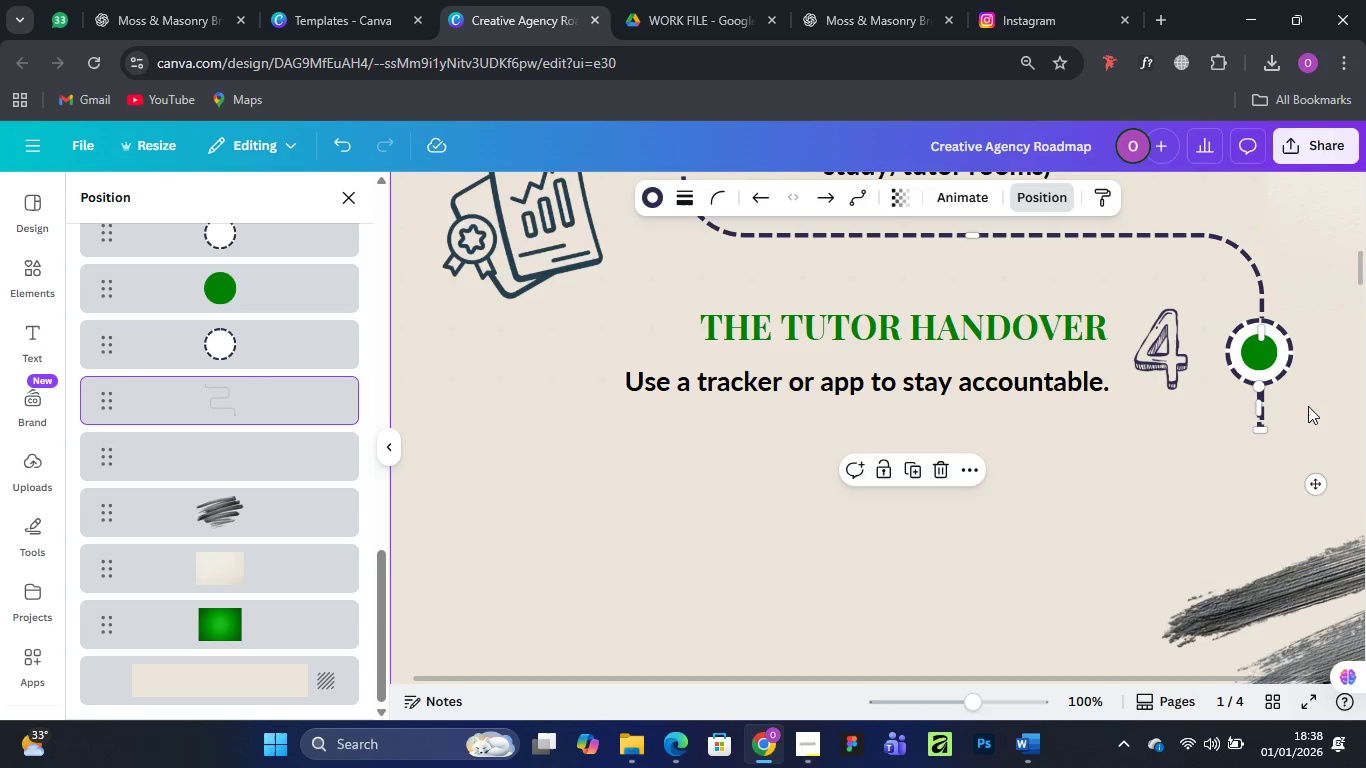 
left_click([1308, 406])
 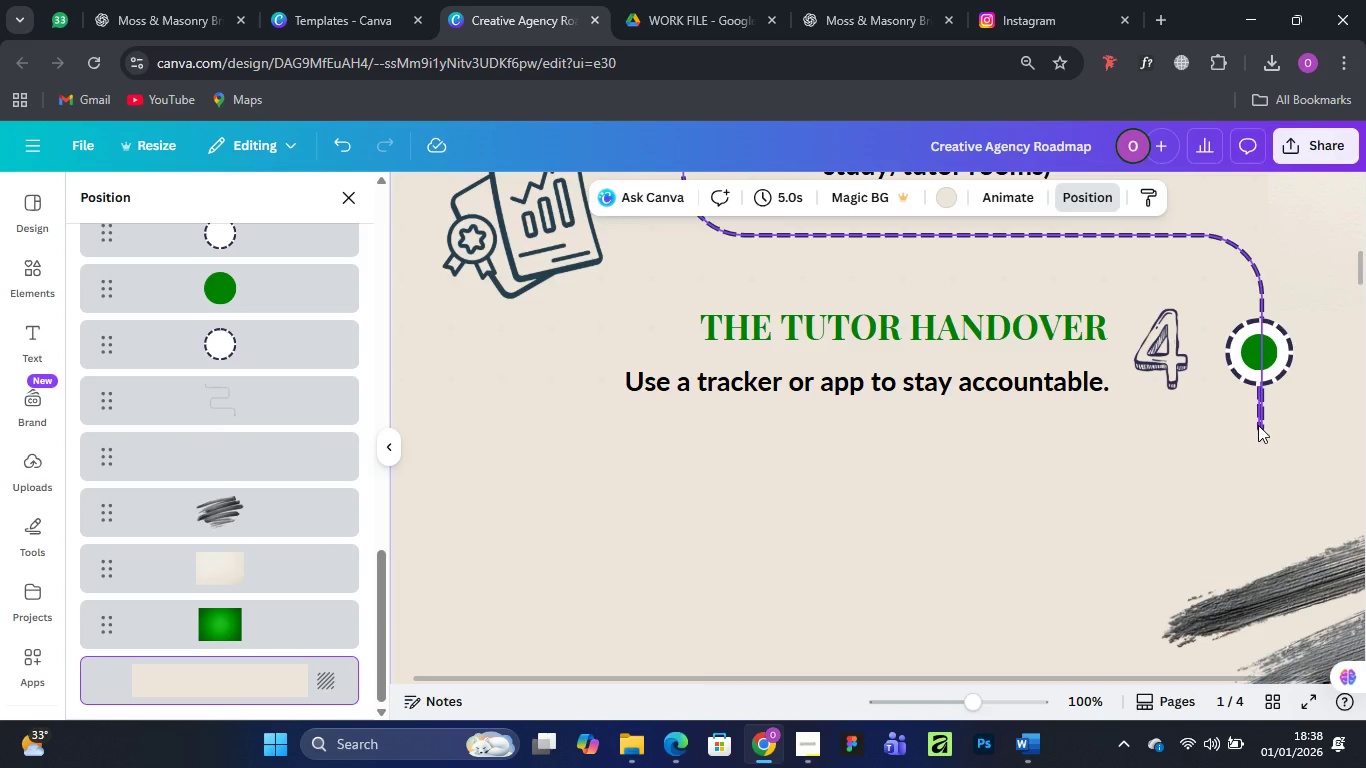 
left_click([1258, 425])
 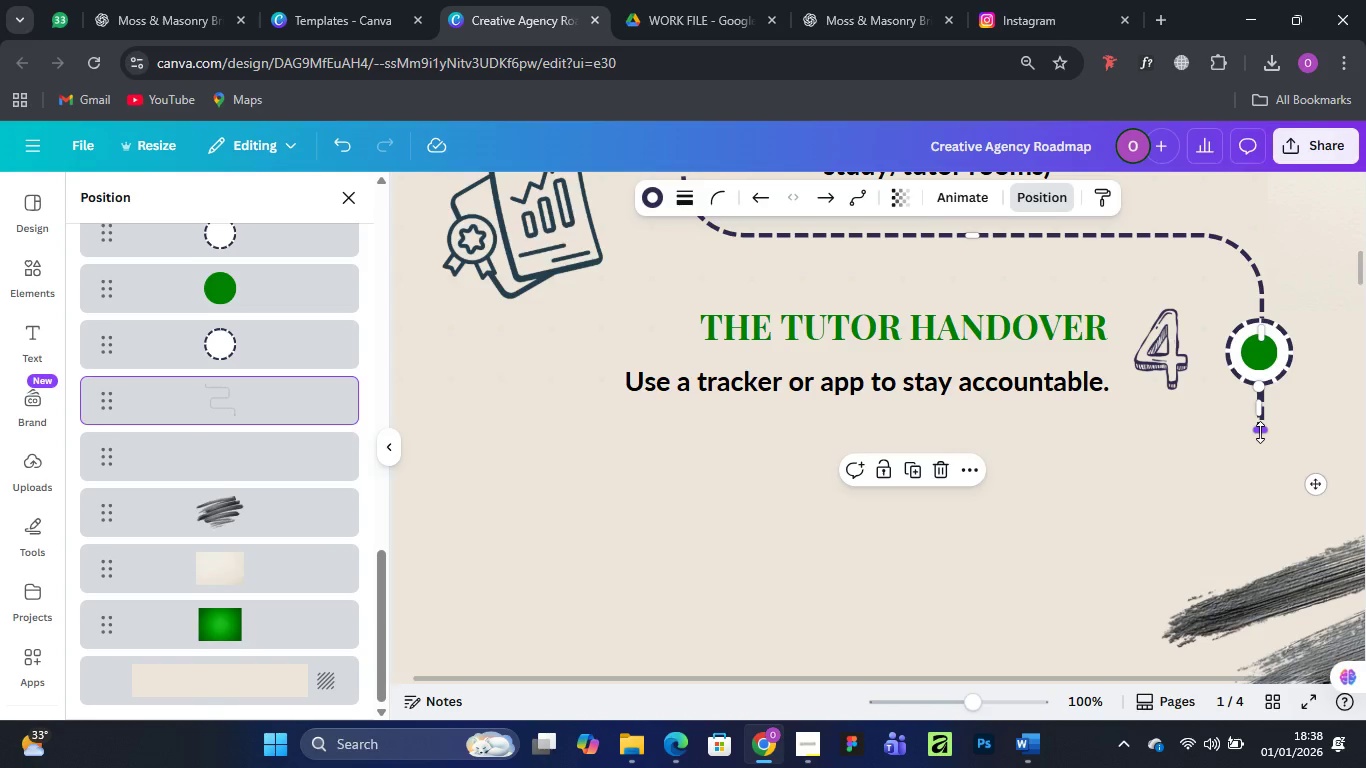 
left_click([1260, 432])
 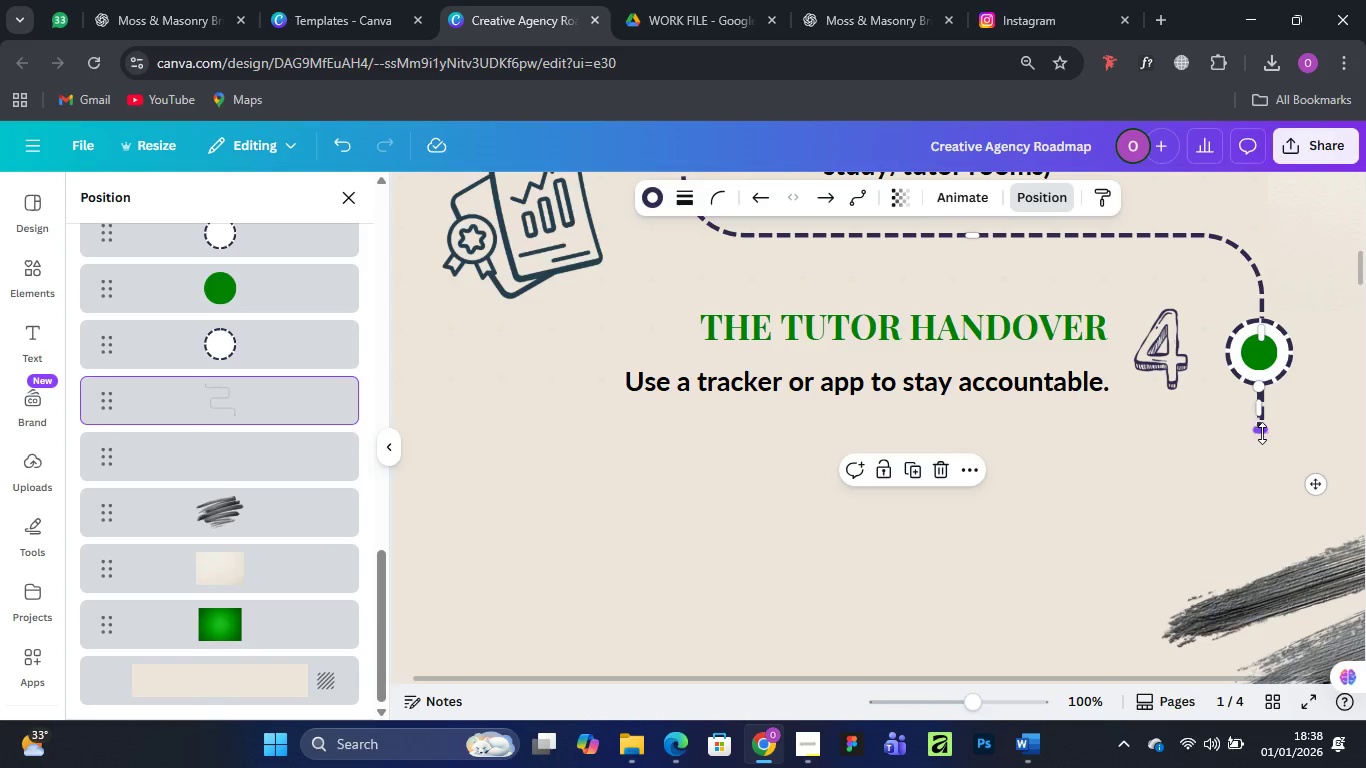 
left_click_drag(start_coordinate=[1260, 432], to_coordinate=[1257, 393])
 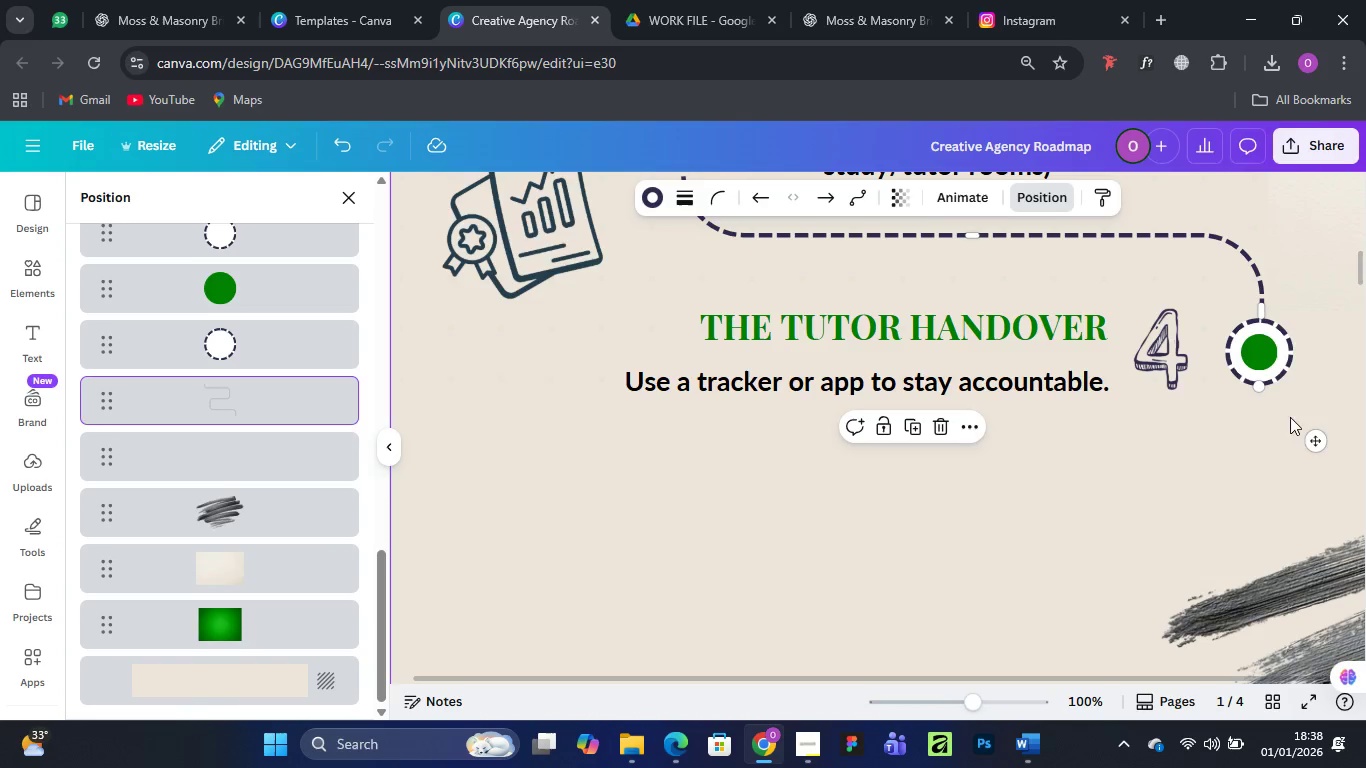 
left_click([1300, 402])
 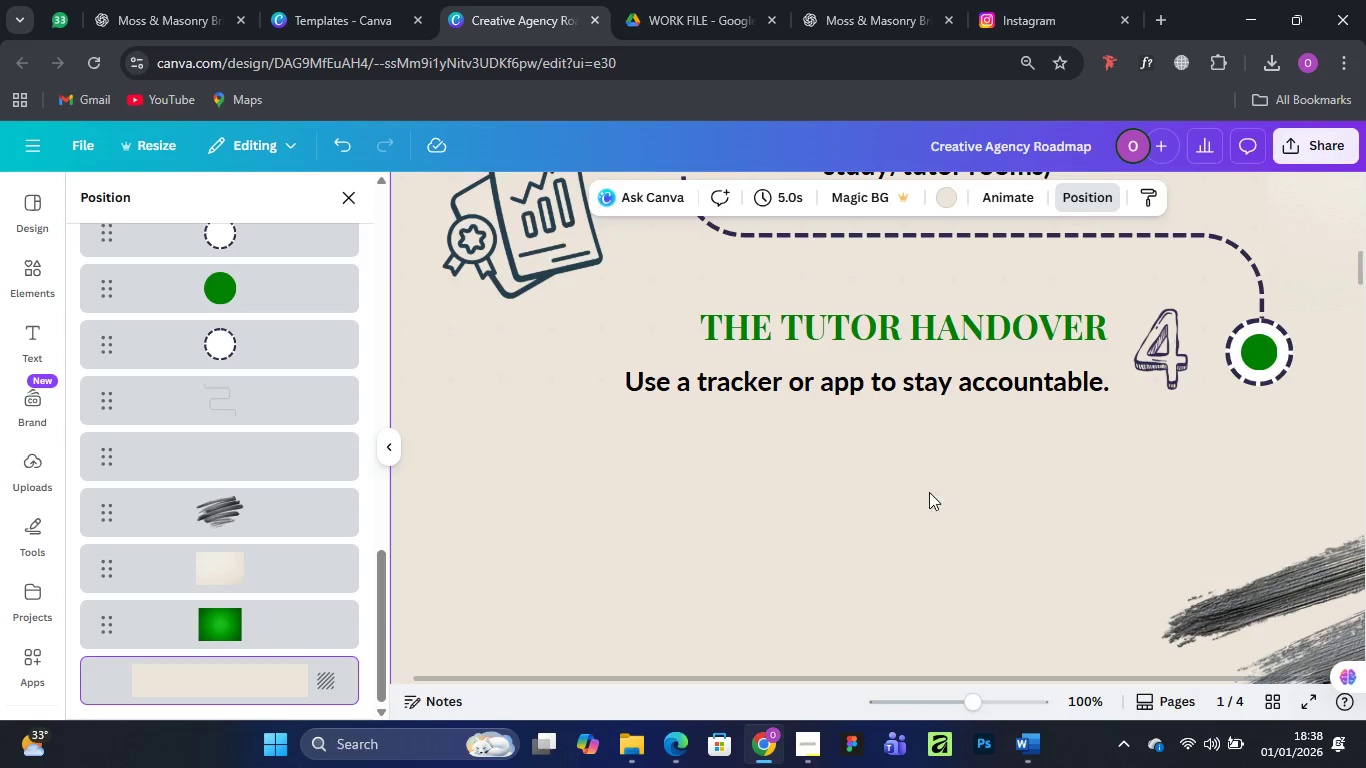 
left_click_drag(start_coordinate=[958, 385], to_coordinate=[965, 384])
 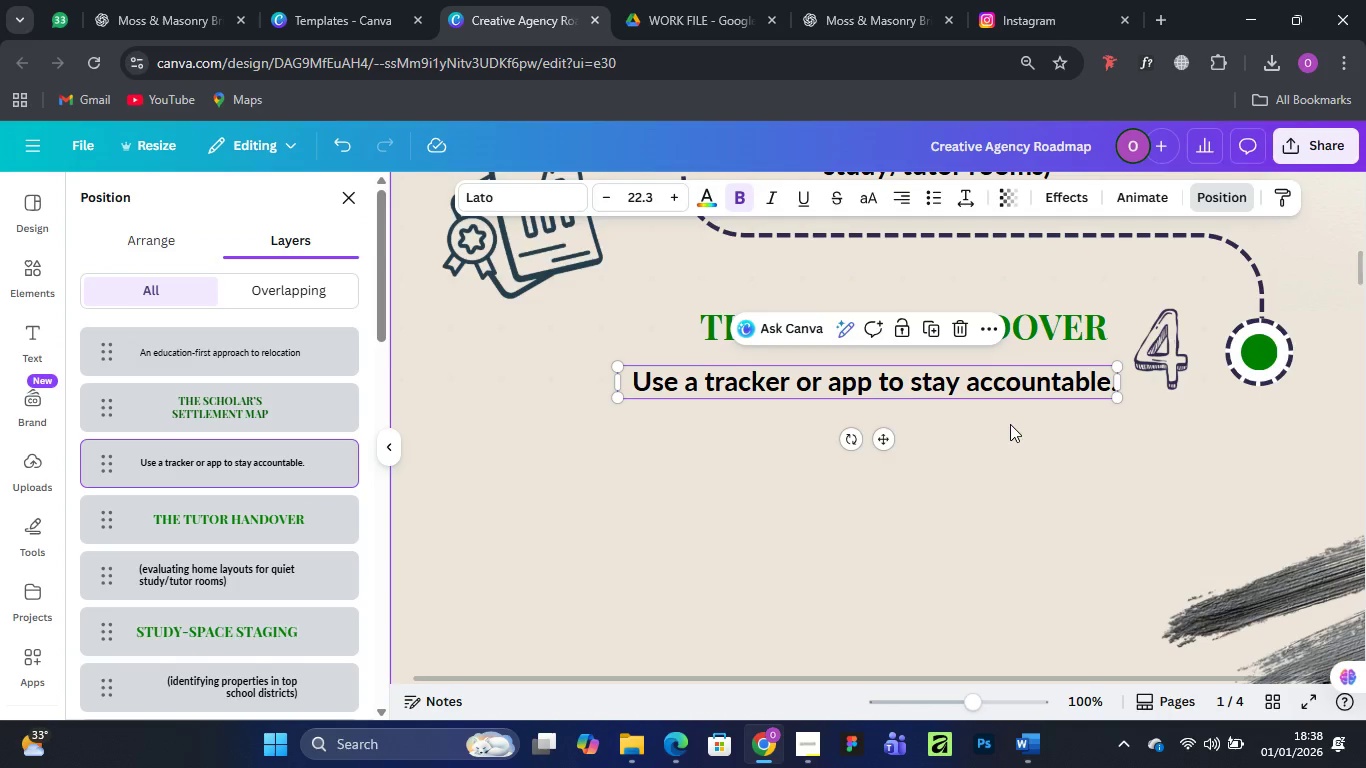 
left_click([1010, 424])
 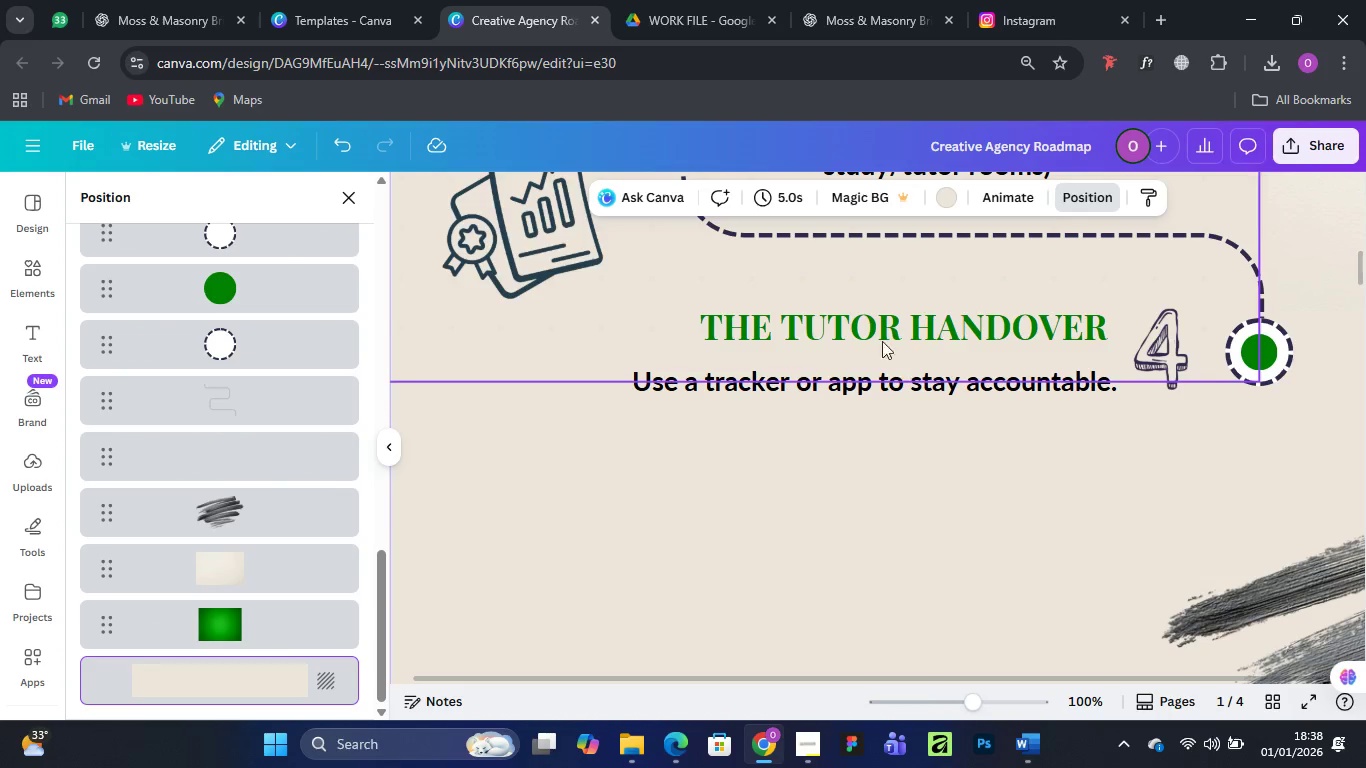 
left_click([867, 335])
 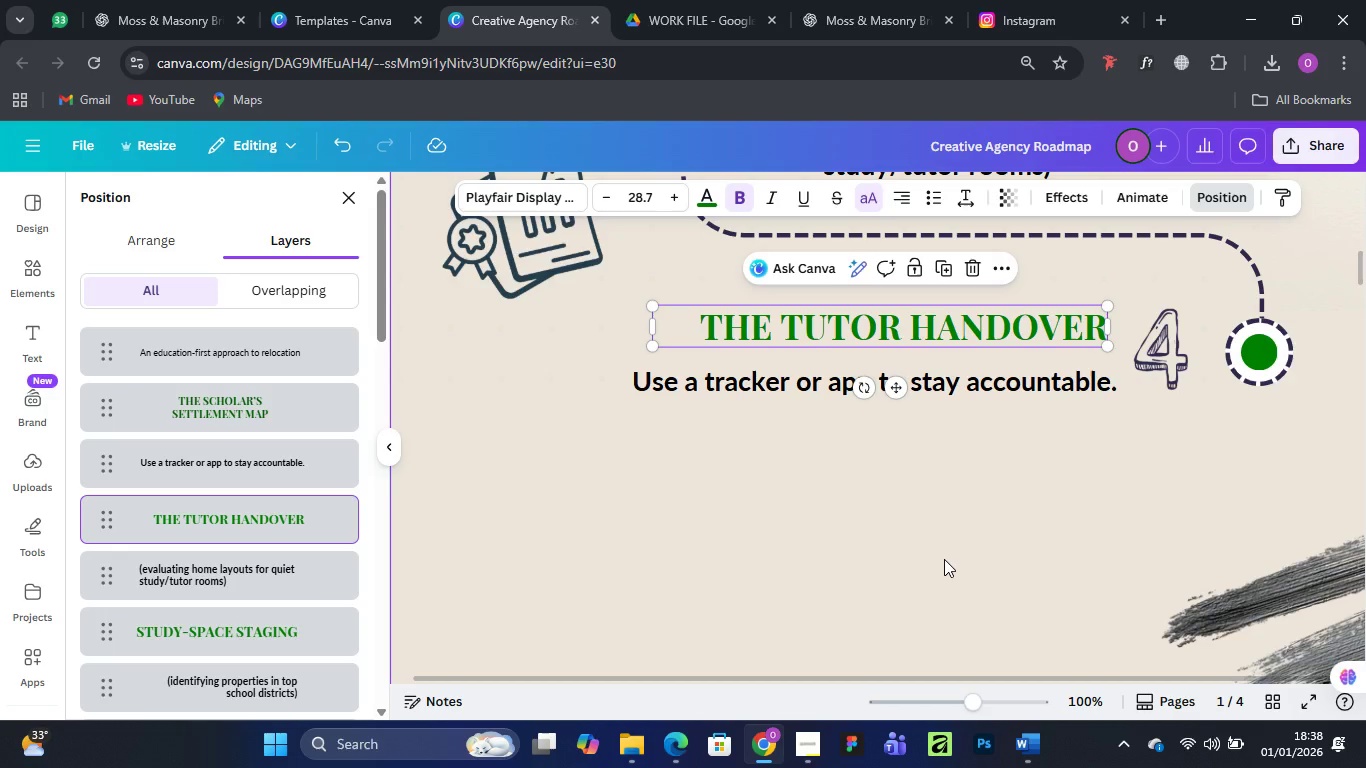 
key(Control+Minus)
 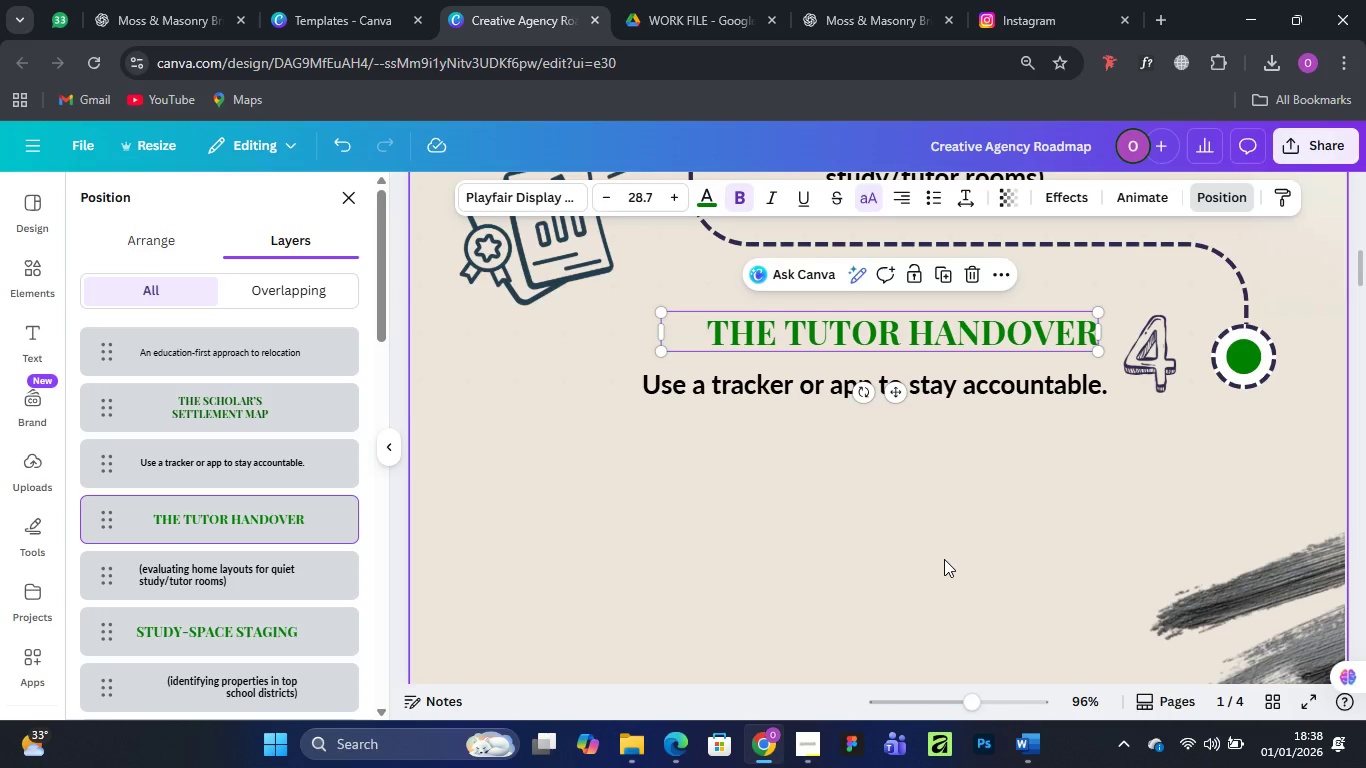 
key(Control+Minus)
 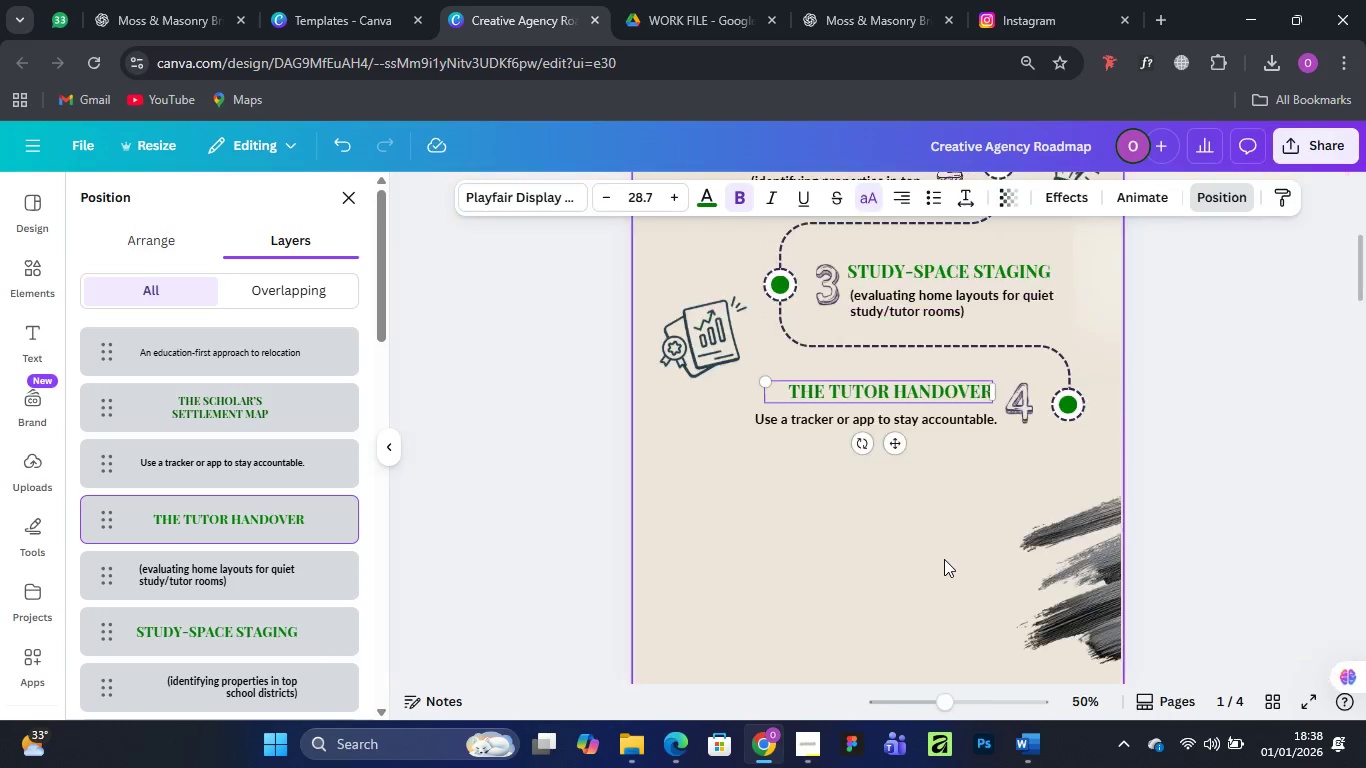 
key(Control+Minus)
 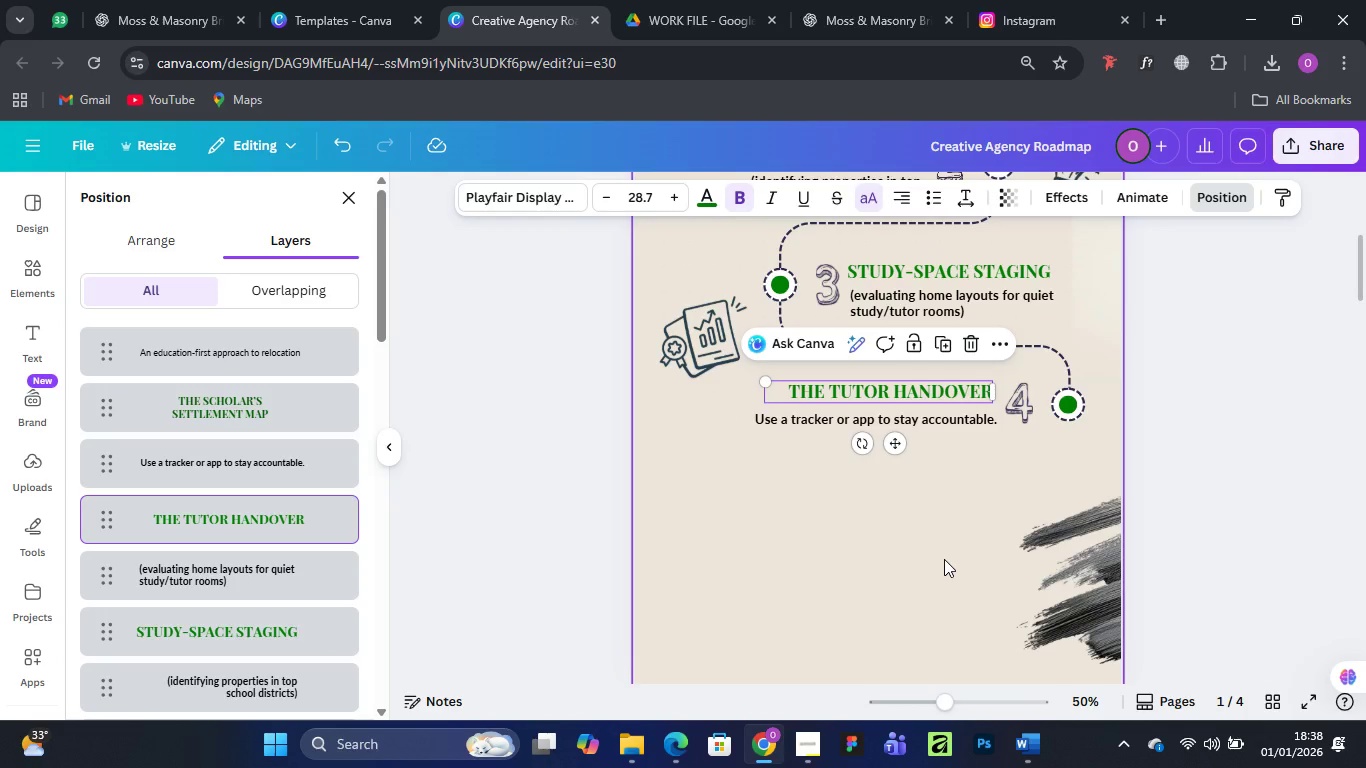 
key(Control+Minus)
 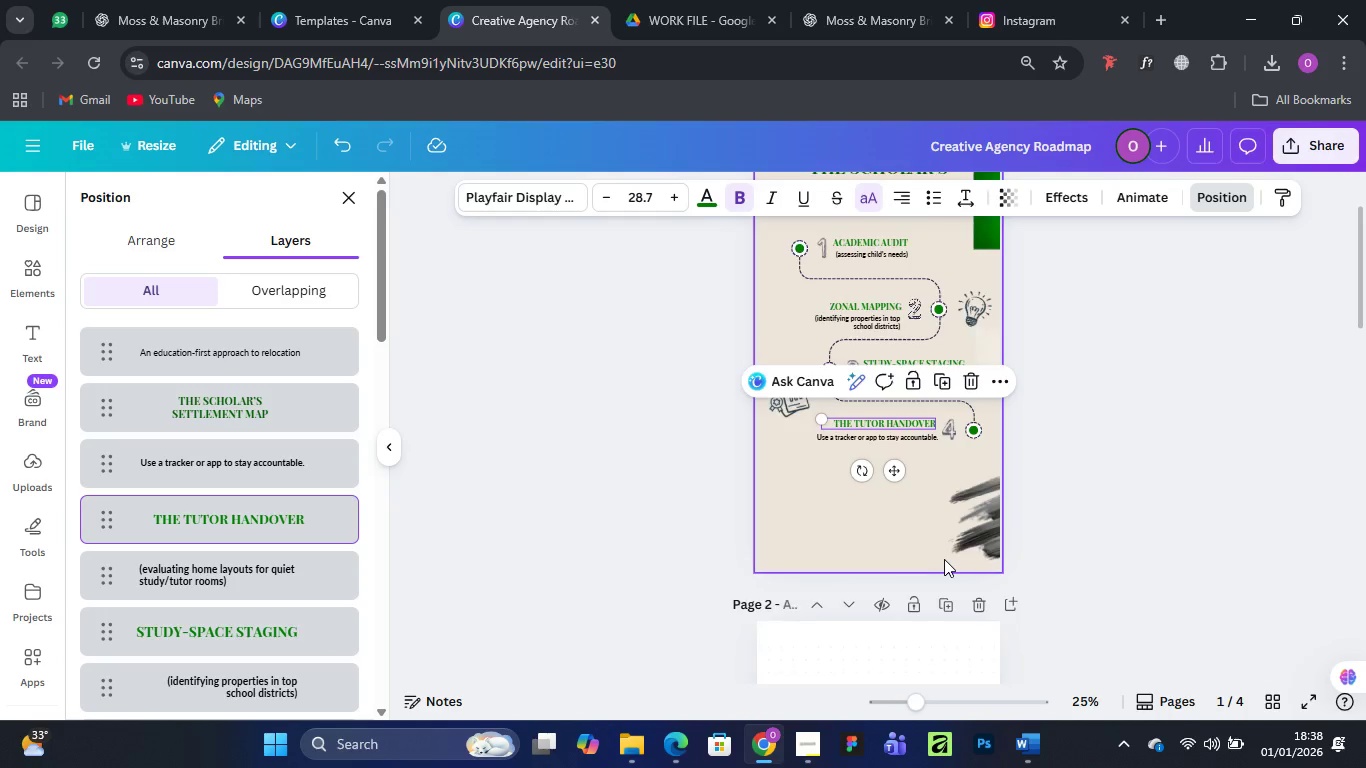 
key(Control+Minus)
 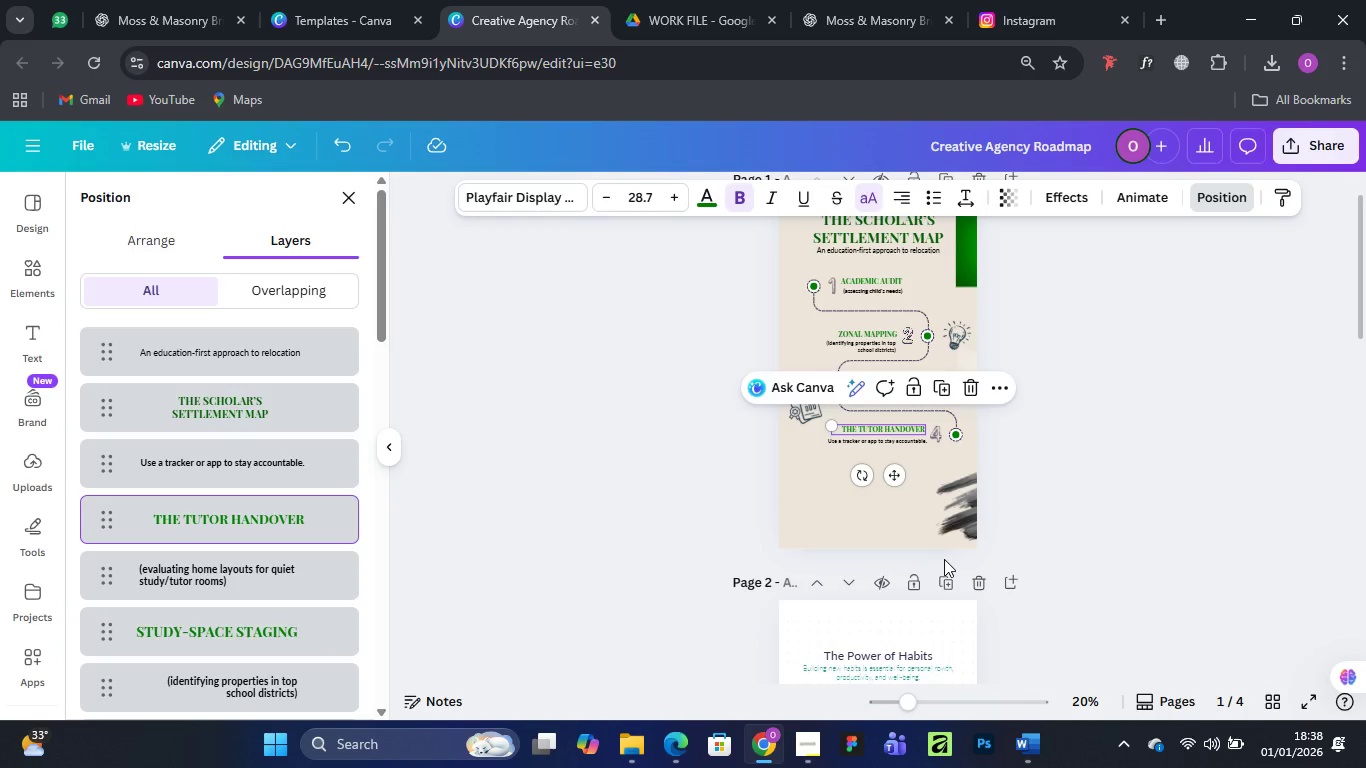 
wait(15.23)
 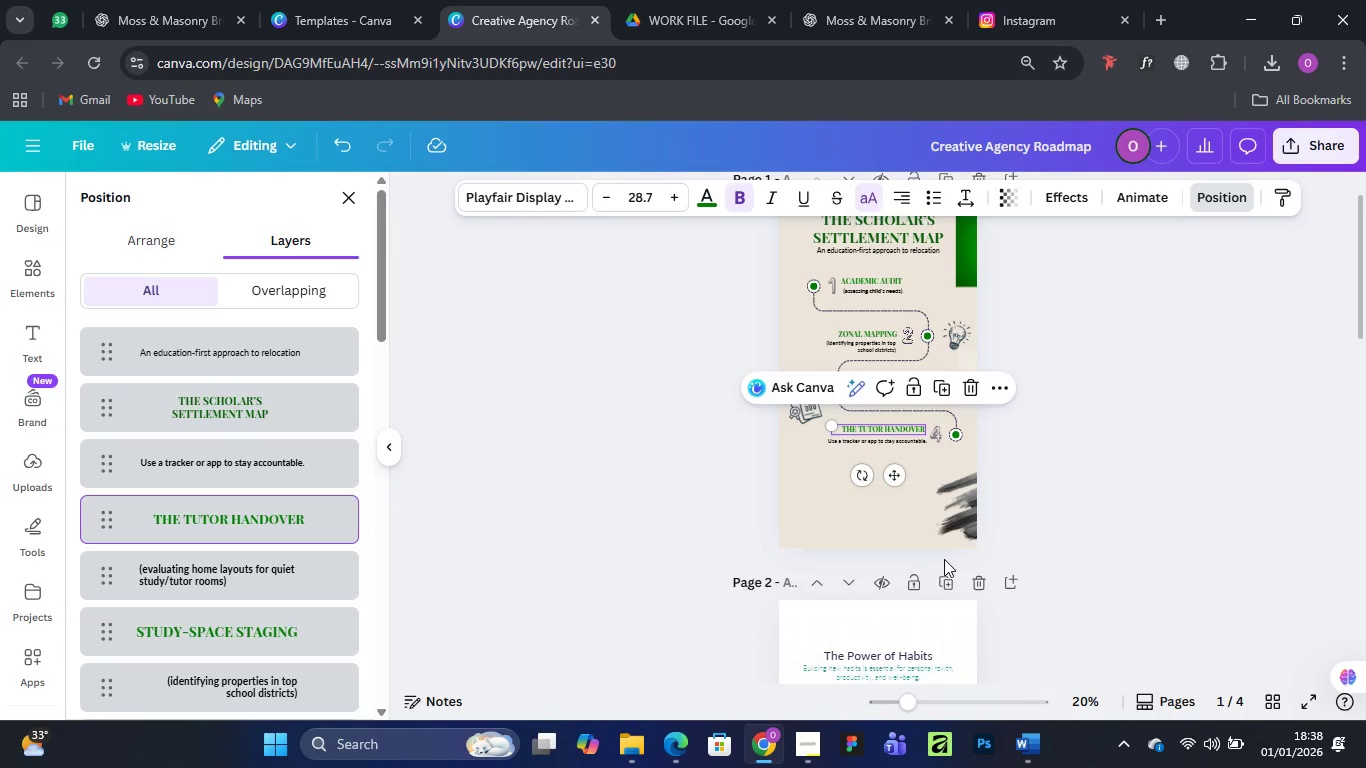 
left_click([821, 639])